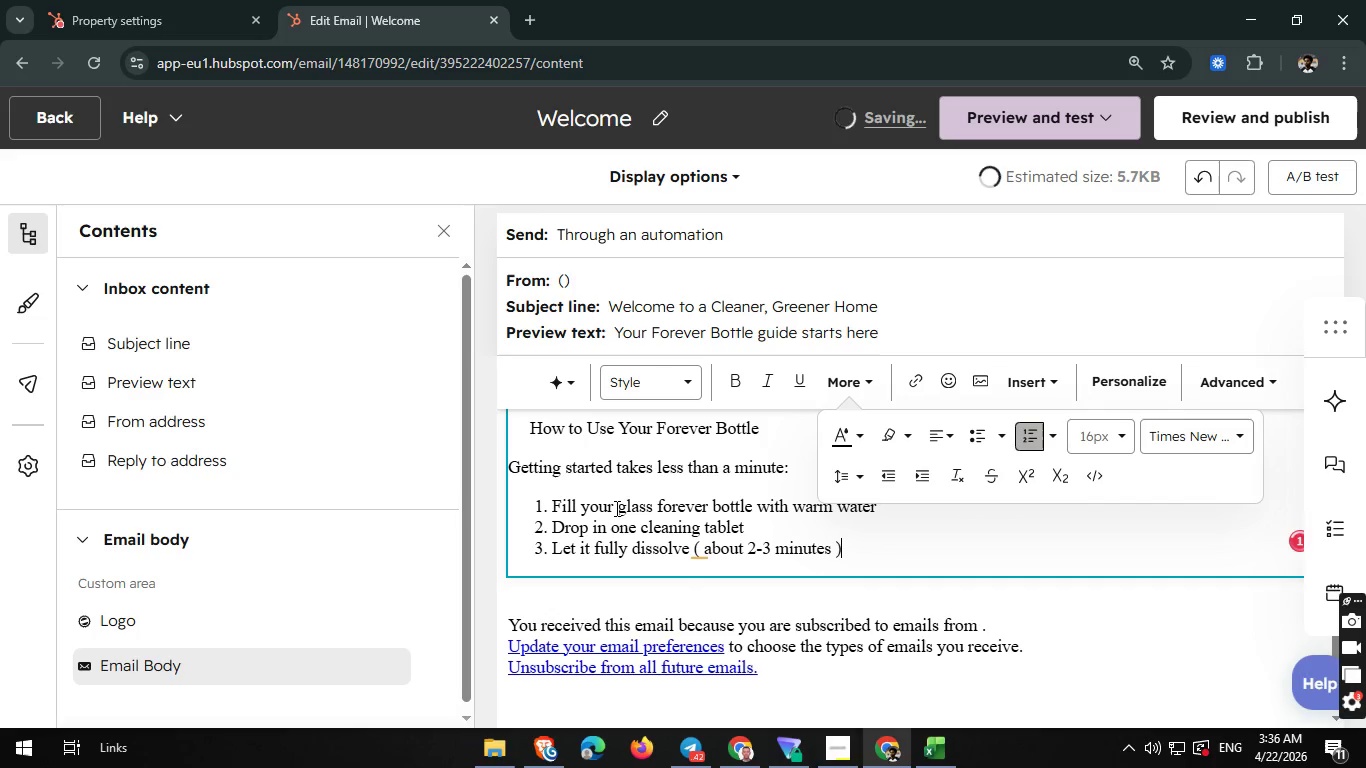 
key(Enter)
 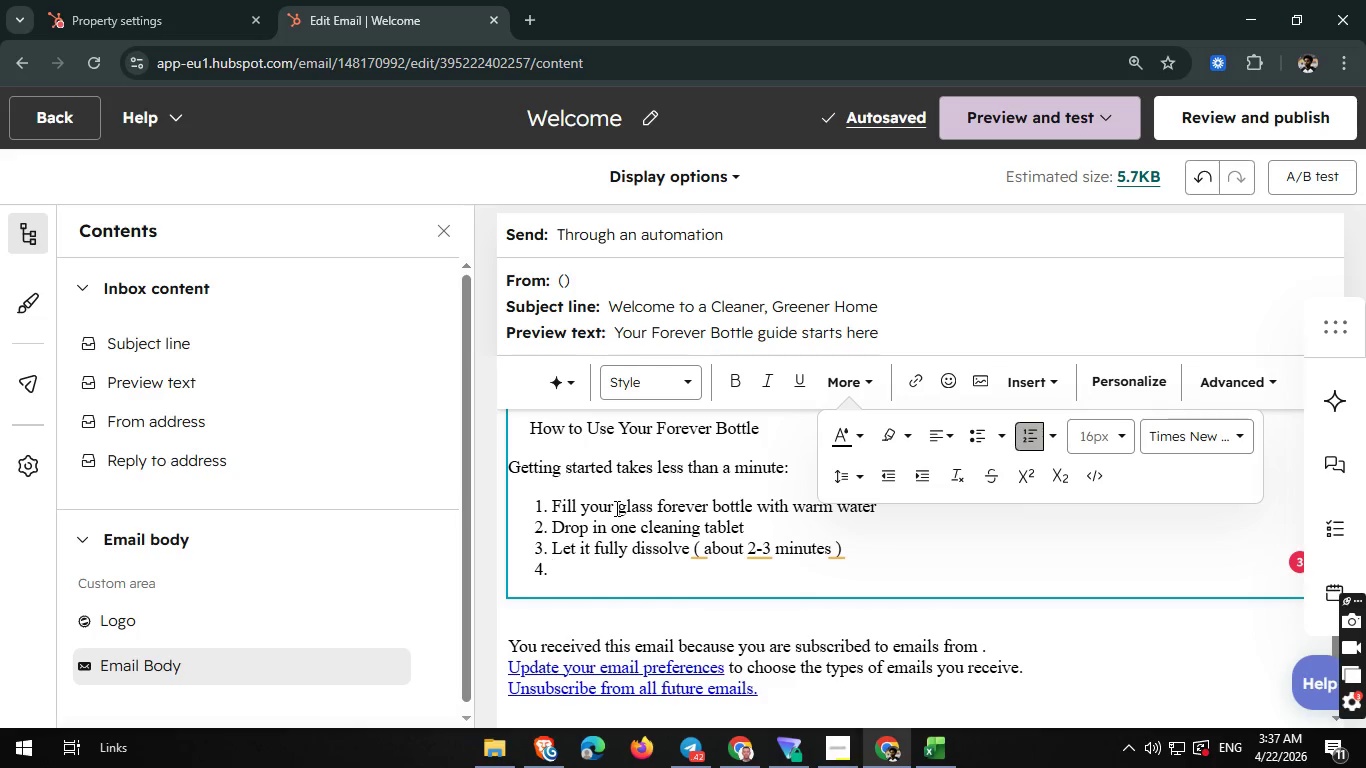 
wait(10.27)
 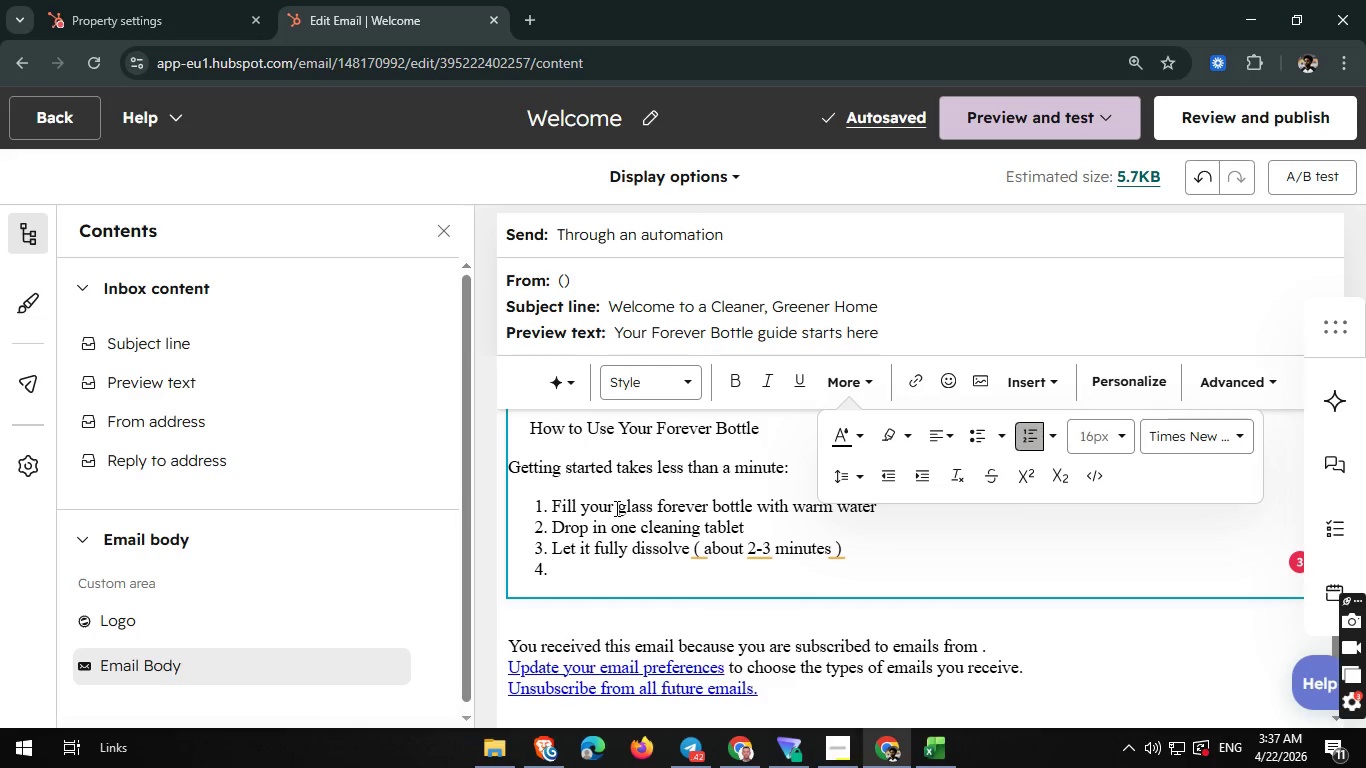 
type(Screw on the spray nozzle)
 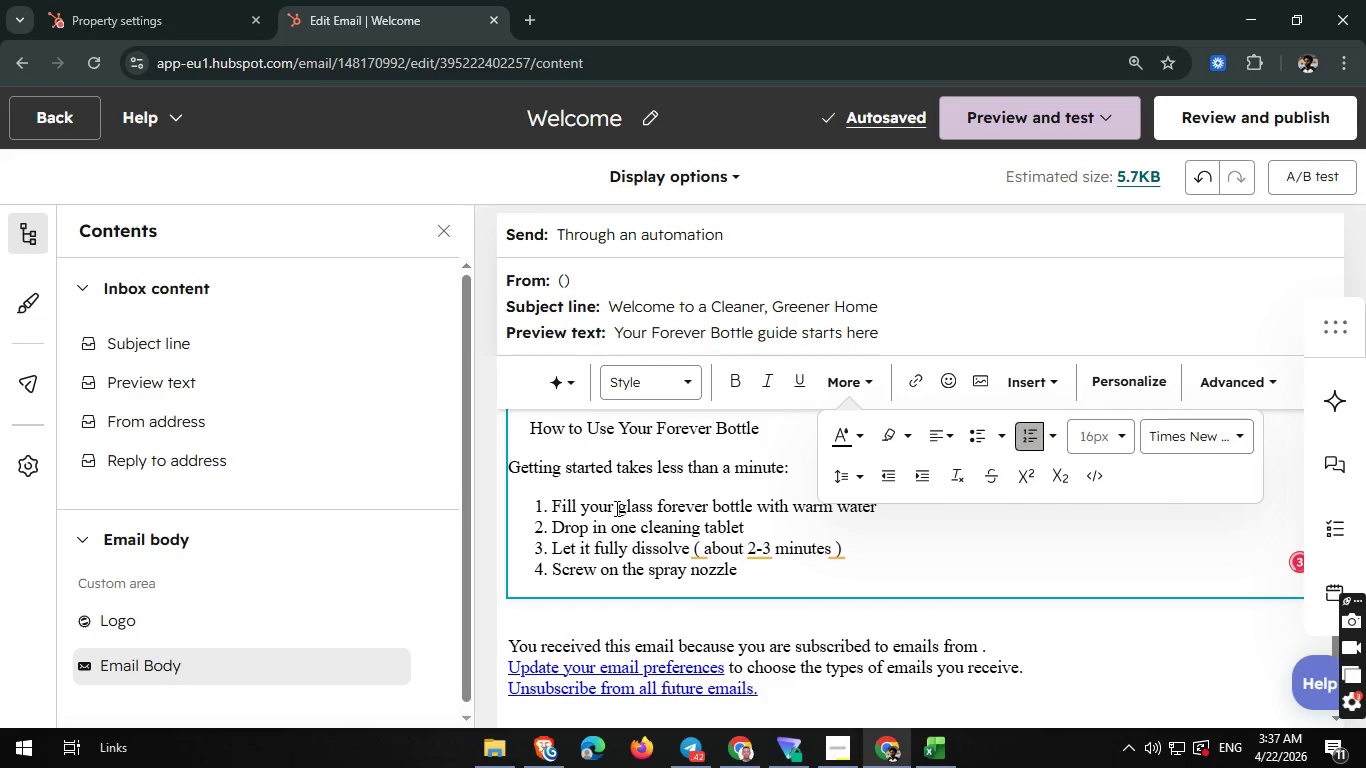 
key(Enter)
 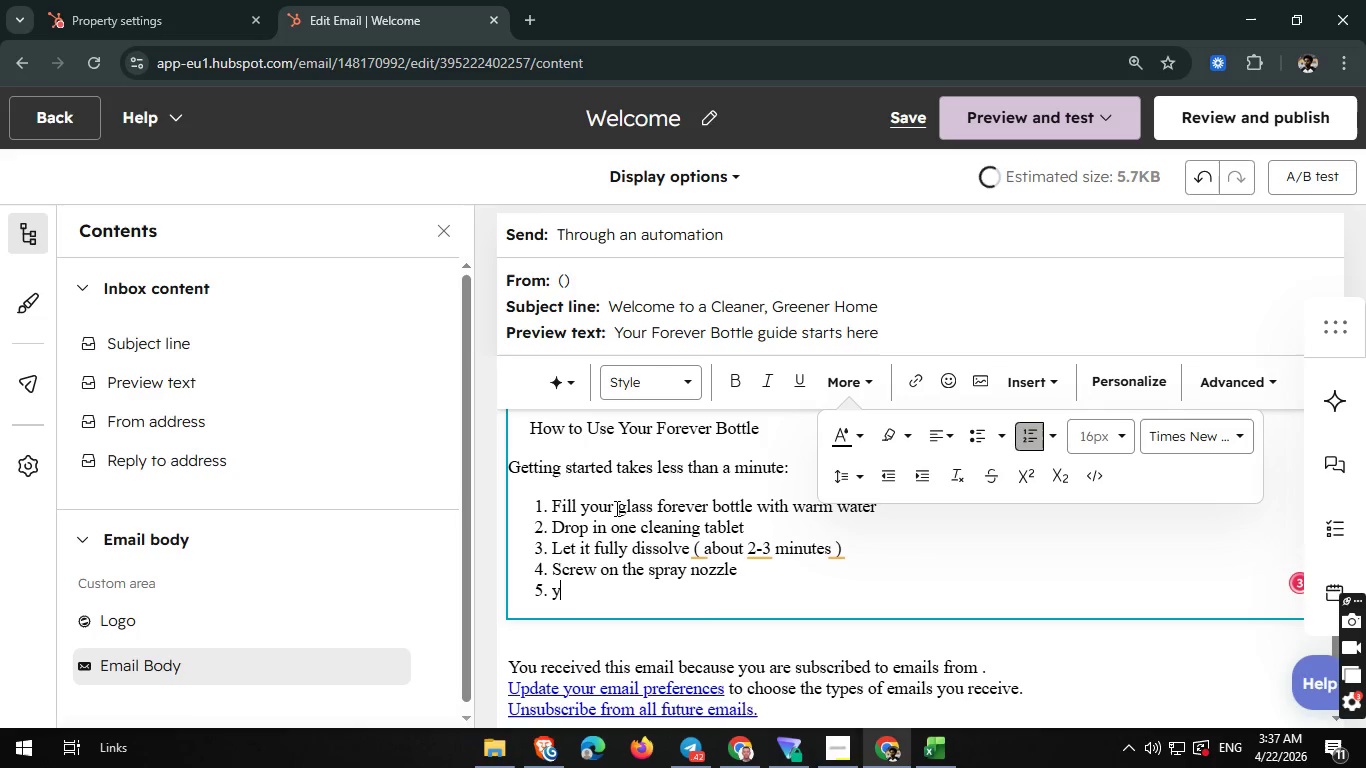 
type(you're ready to clean)
 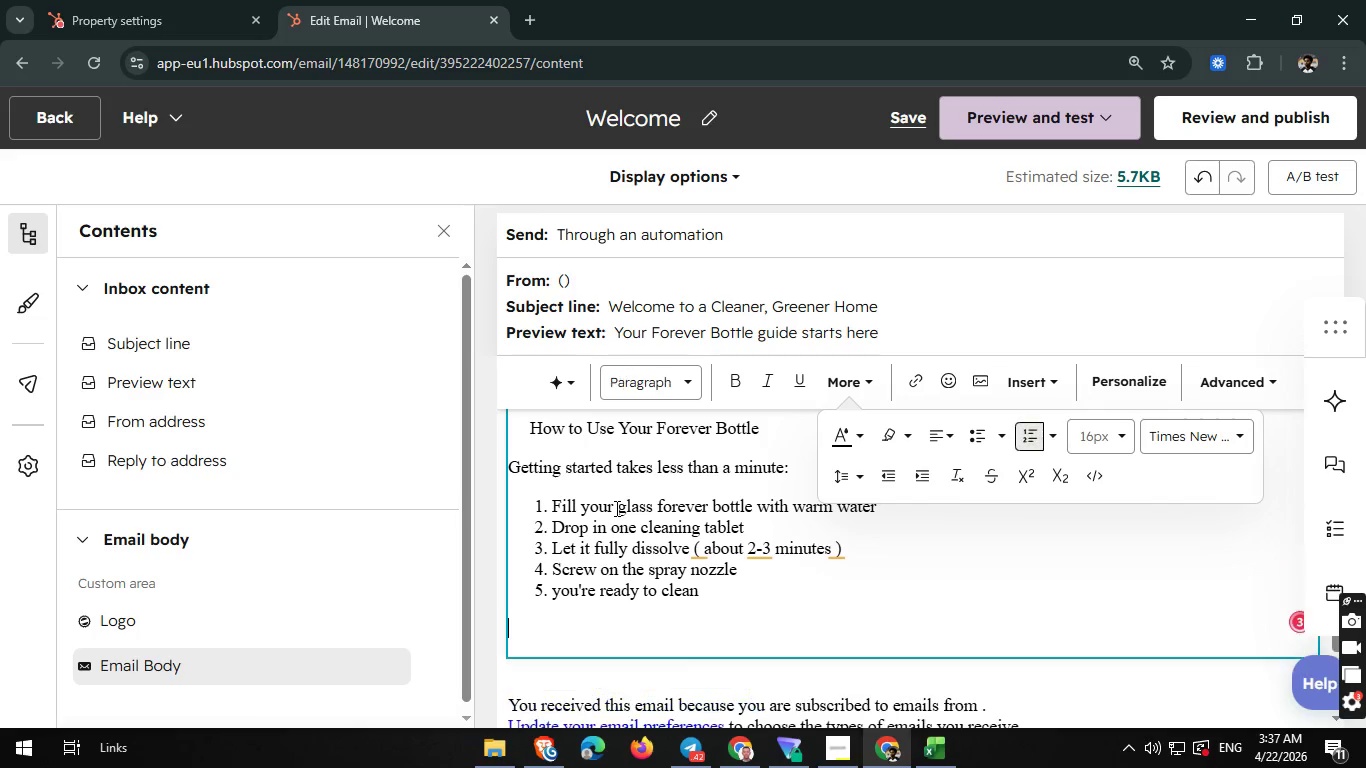 
key(Enter)
 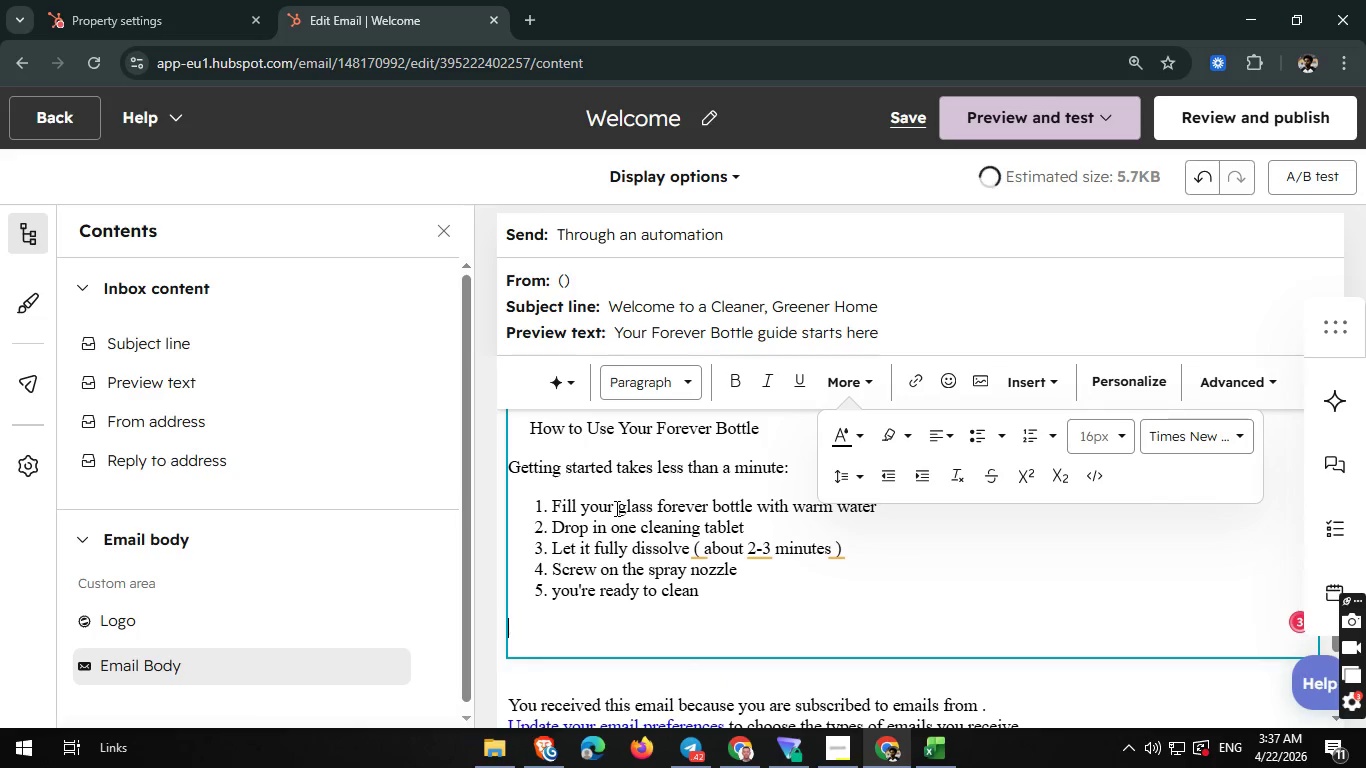 
key(Enter)
 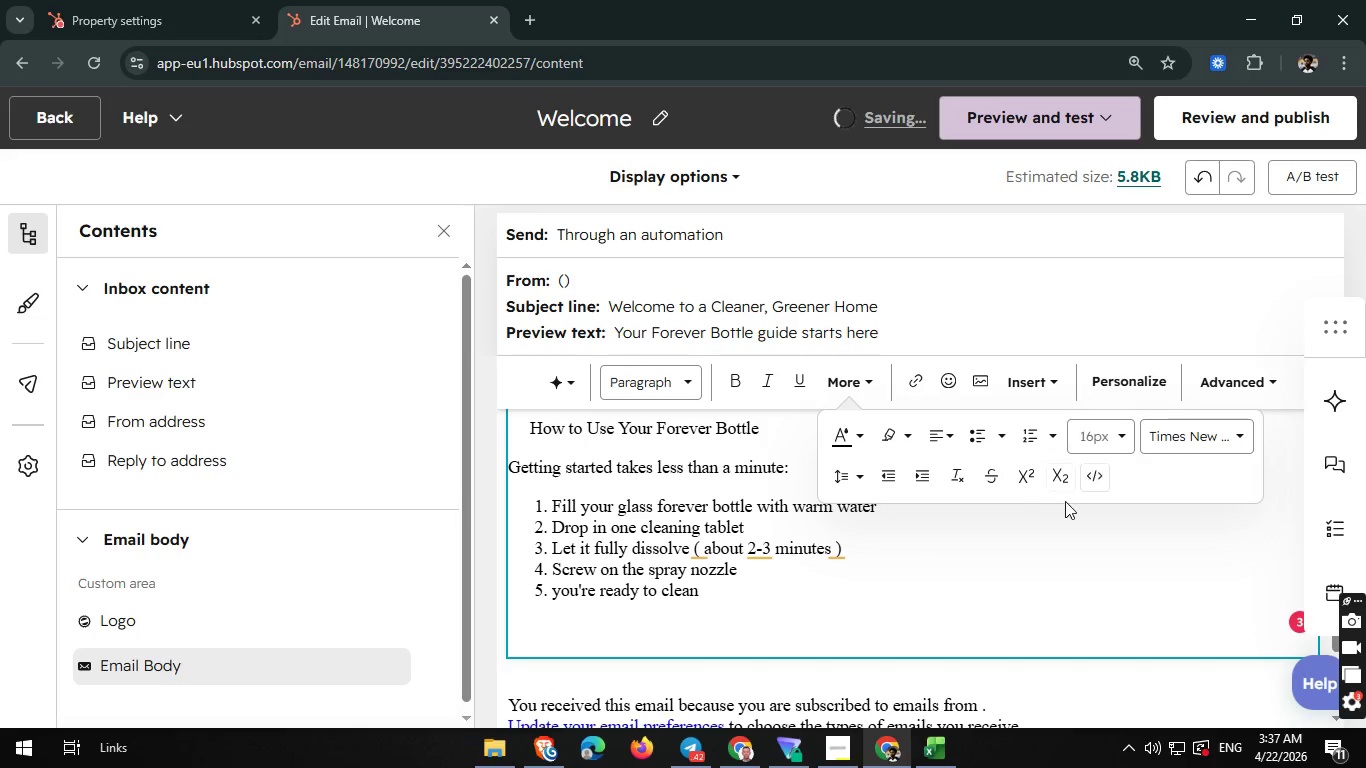 
left_click([1050, 516])
 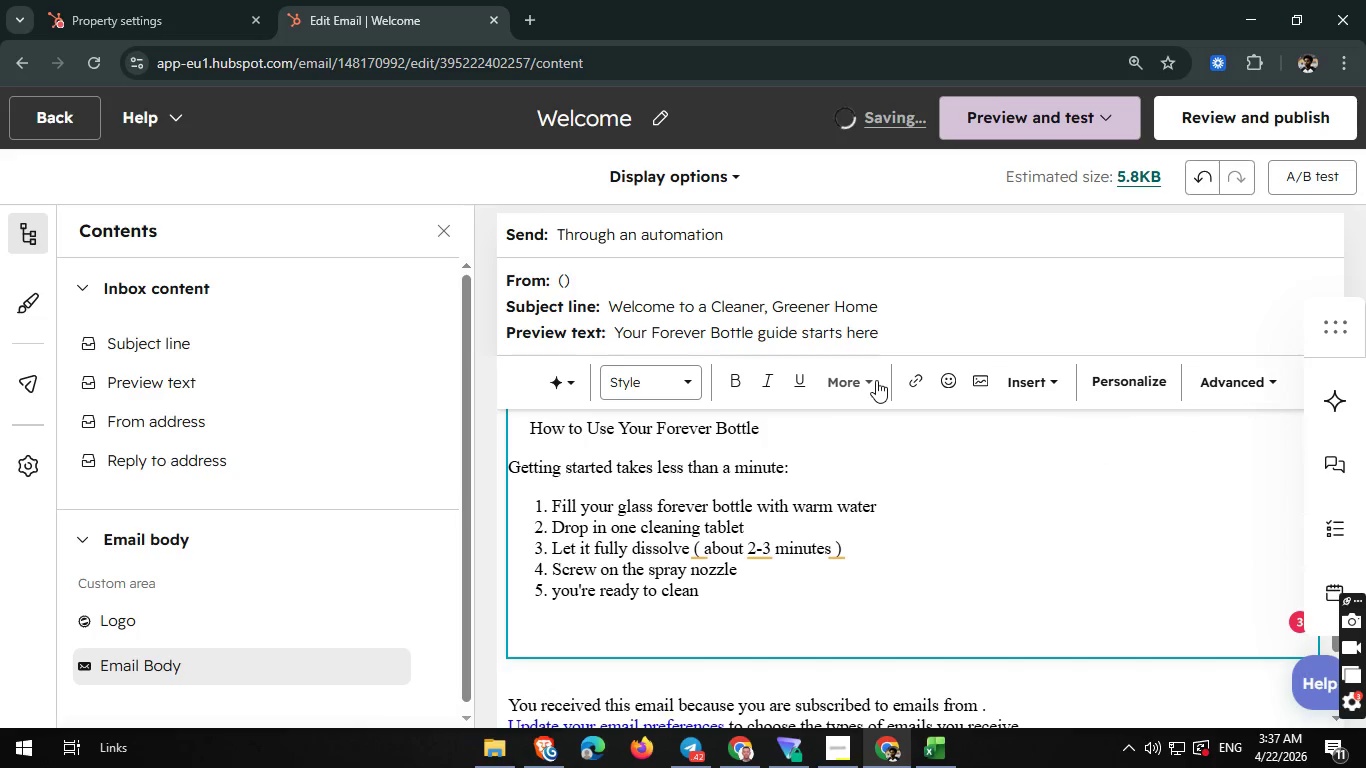 
left_click([876, 380])
 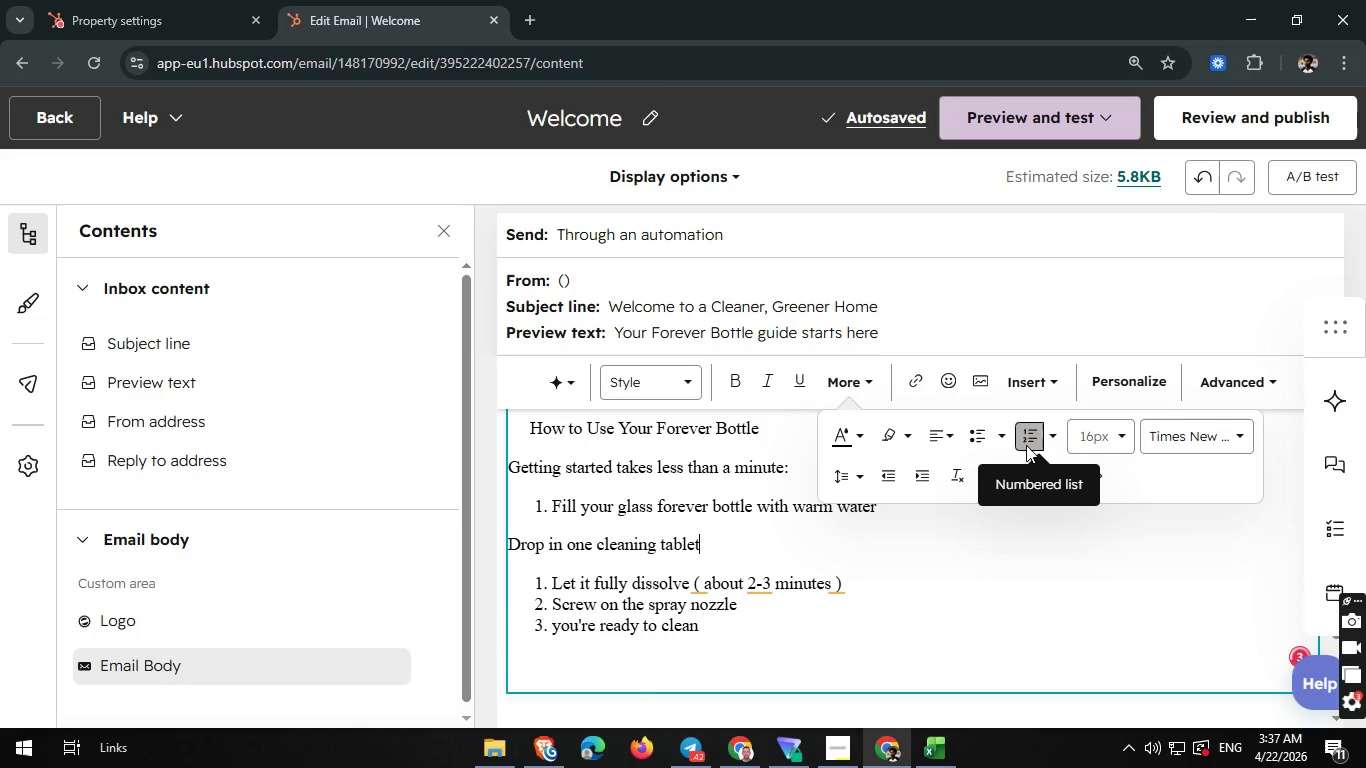 
left_click([1026, 445])
 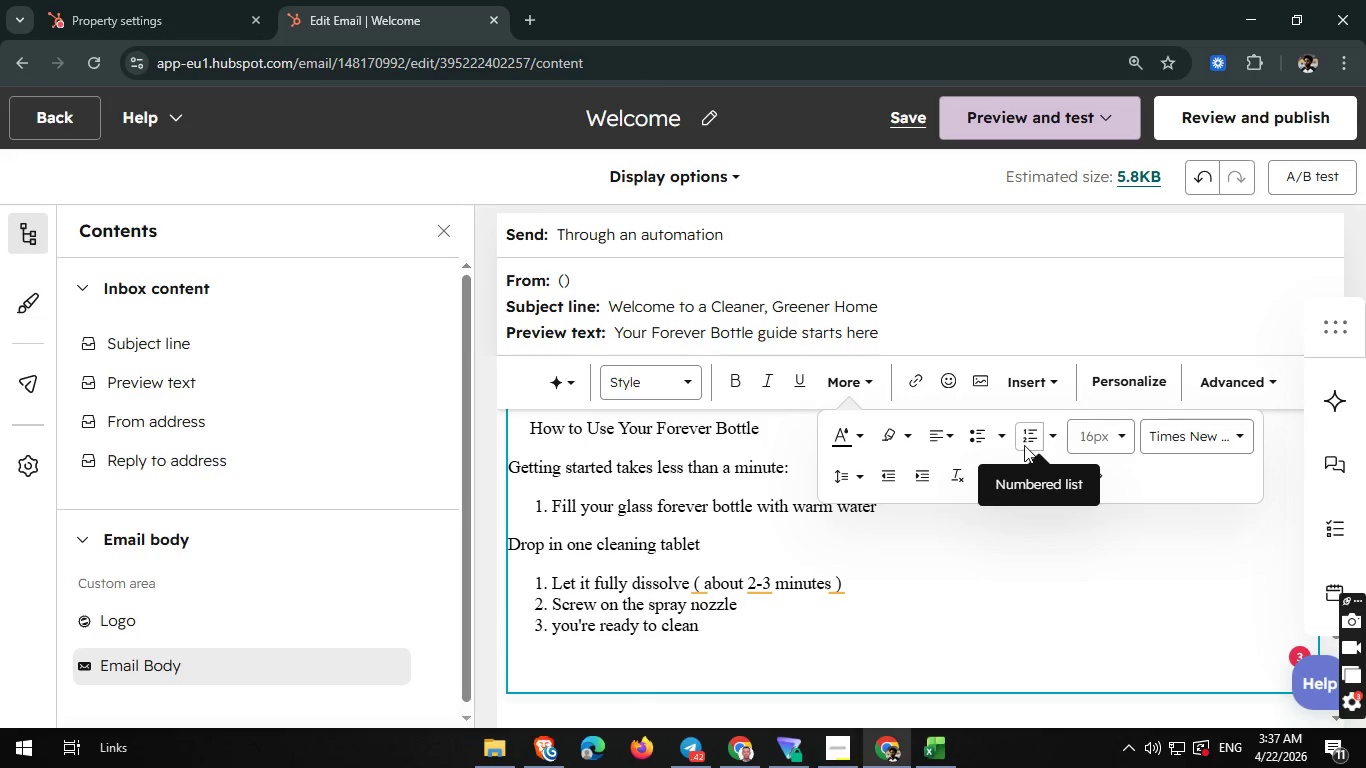 
left_click([1024, 445])
 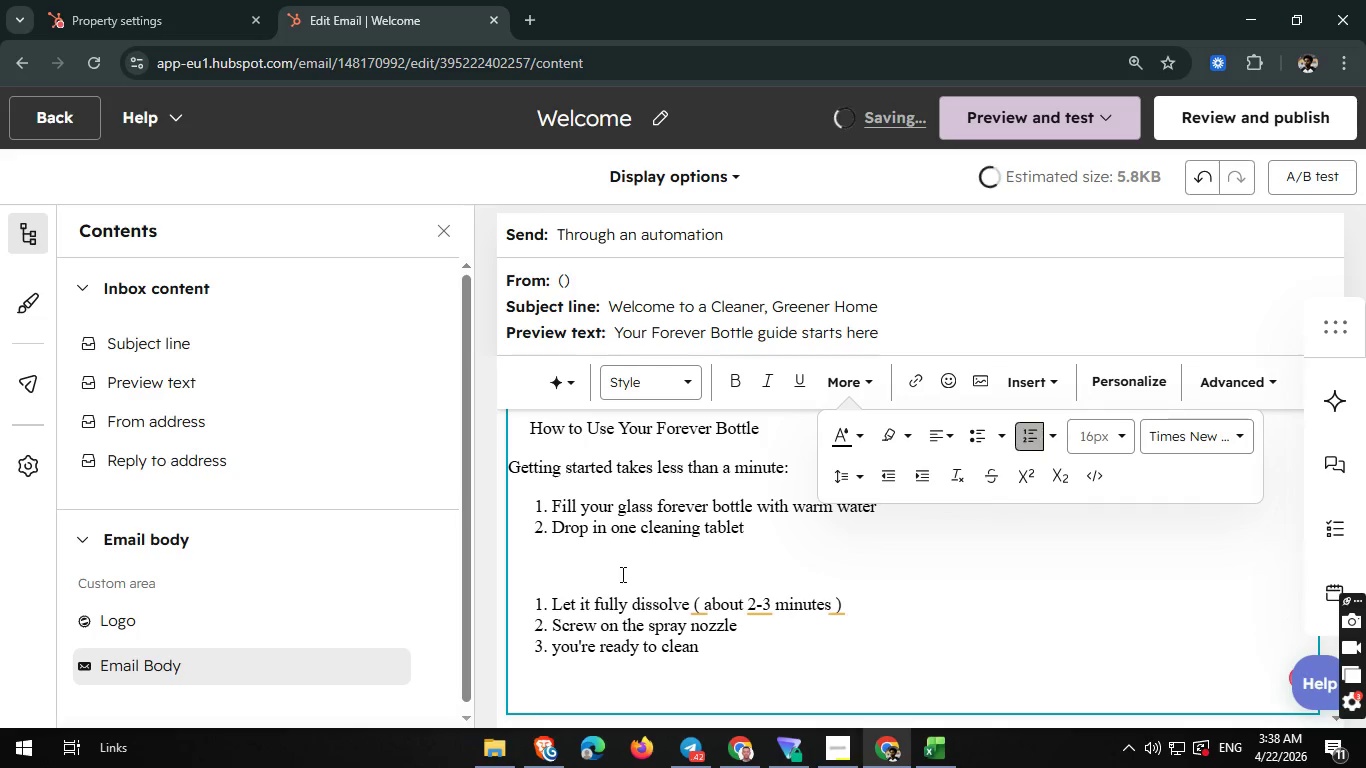 
wait(8.36)
 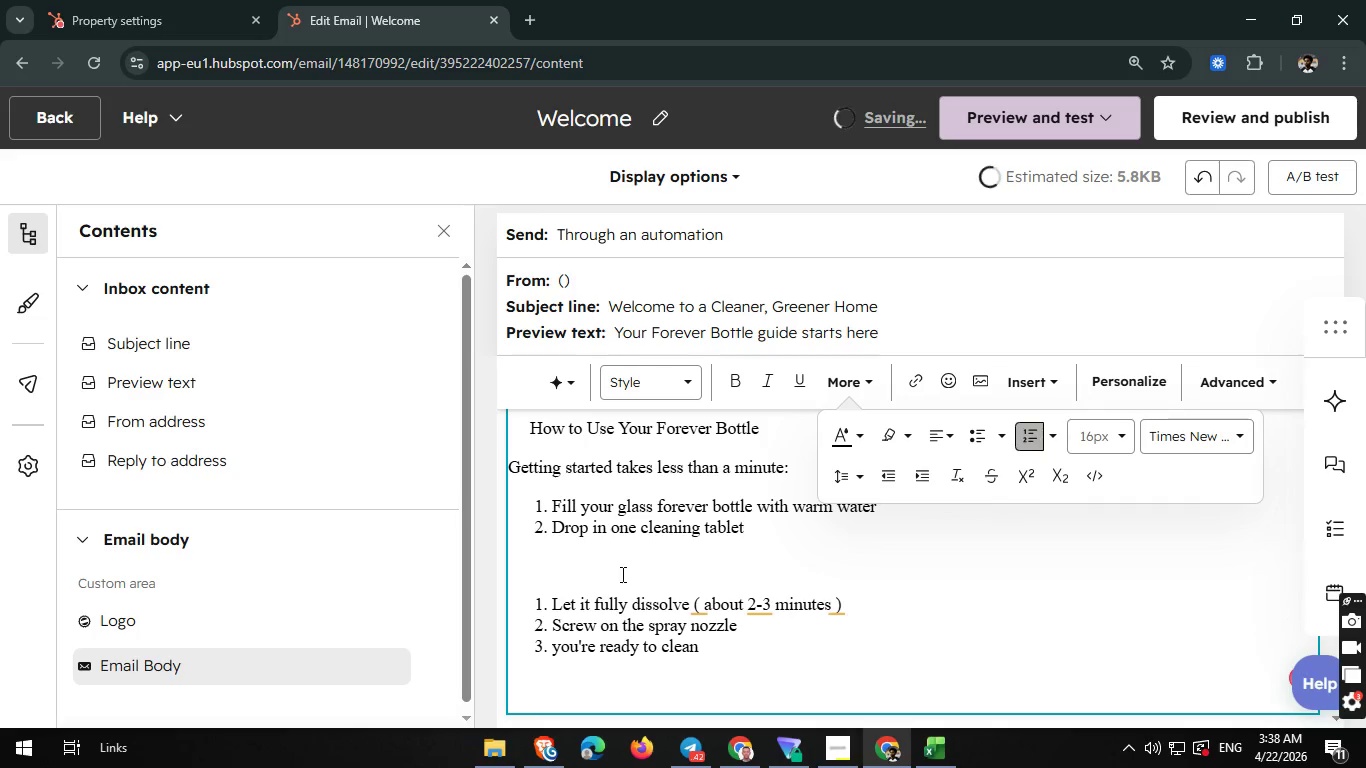 
left_click([542, 602])
 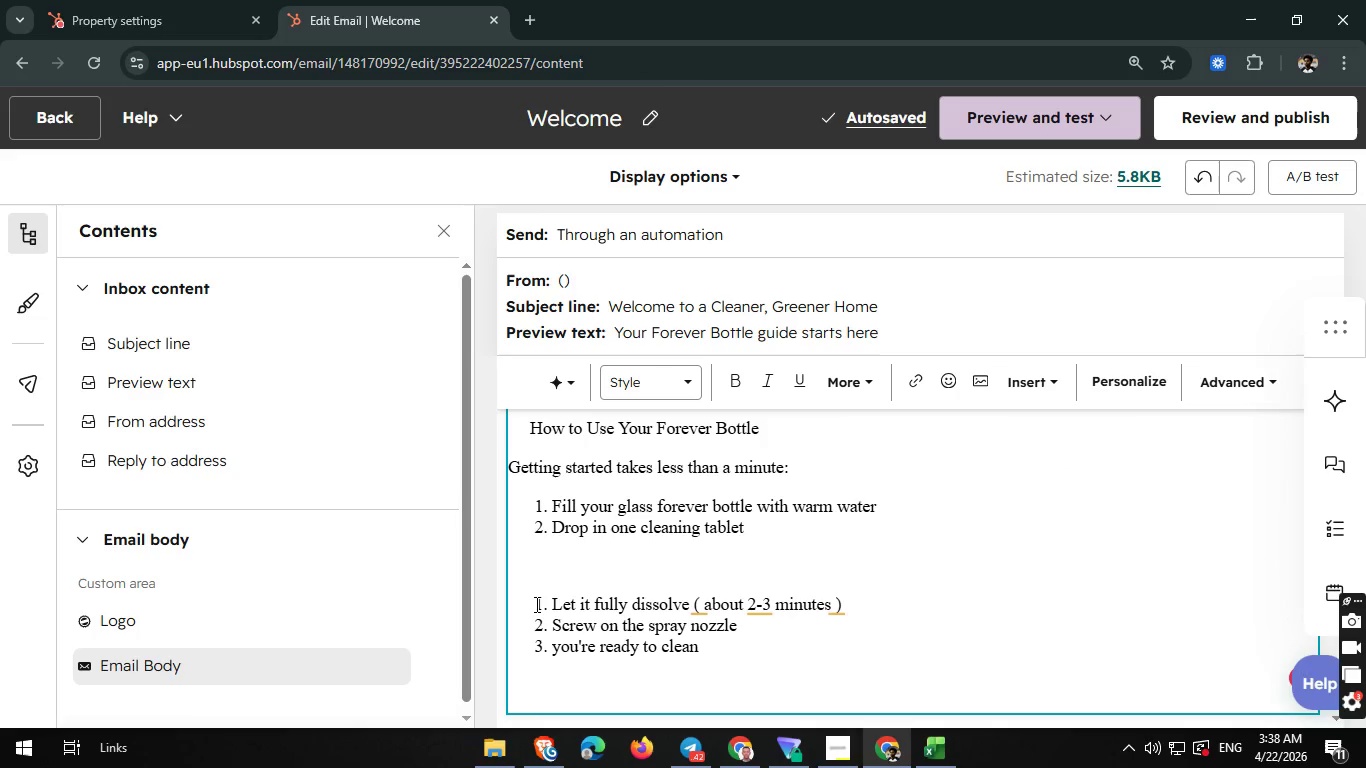 
left_click([535, 604])
 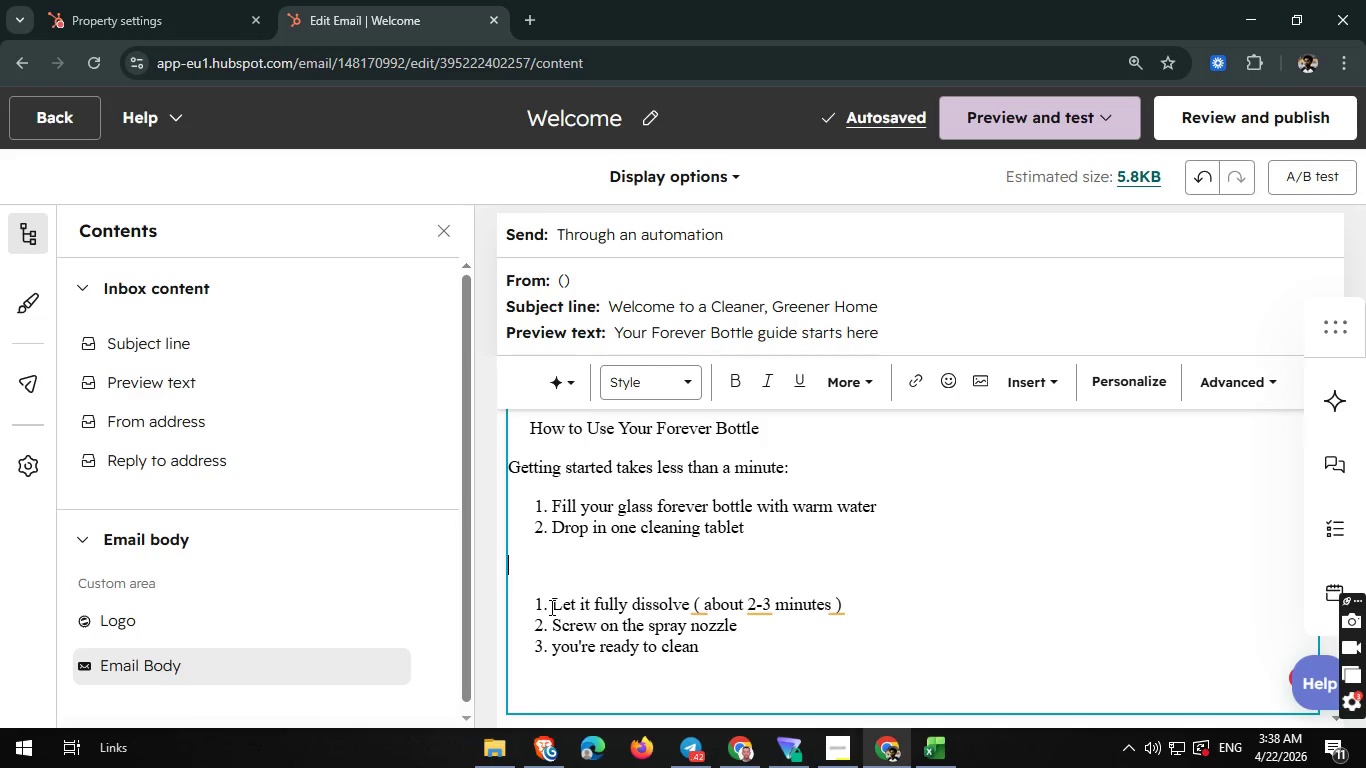 
key(ArrowLeft)
 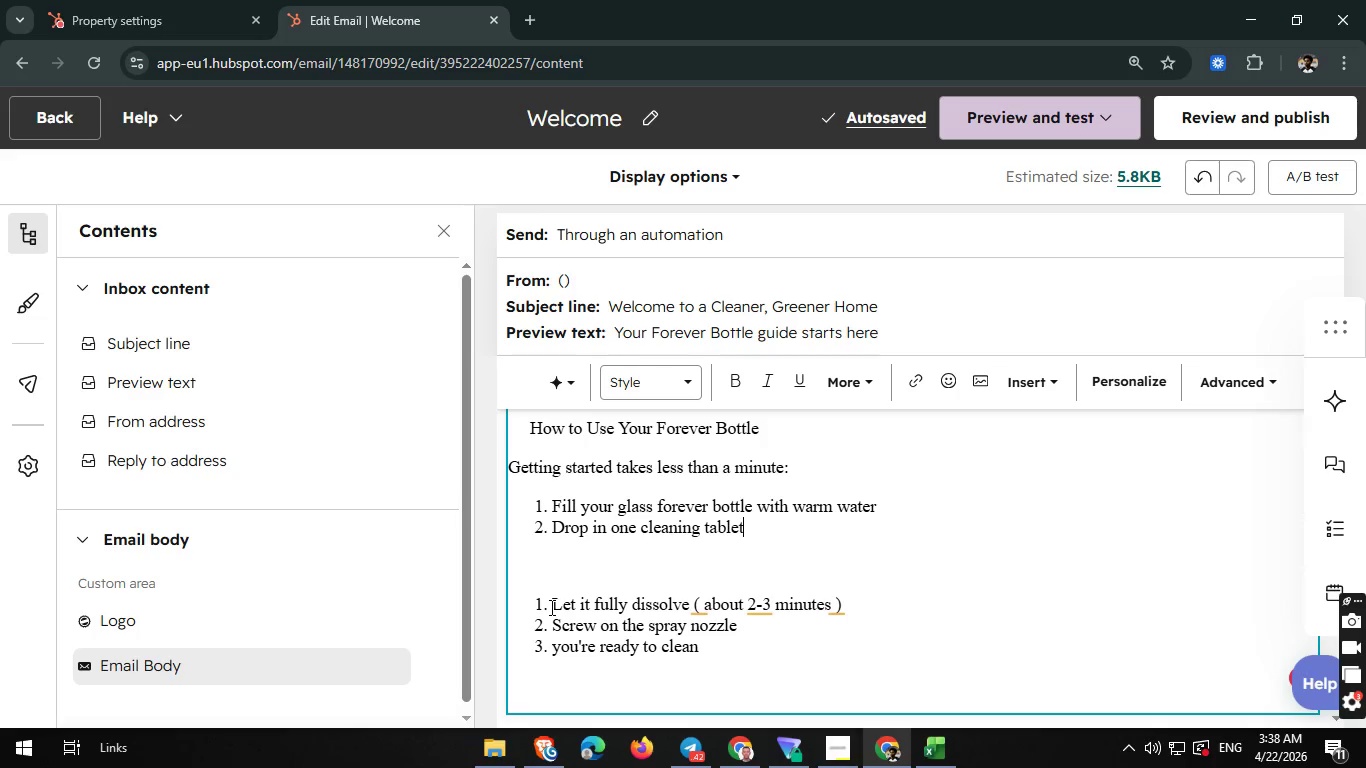 
key(ArrowLeft)
 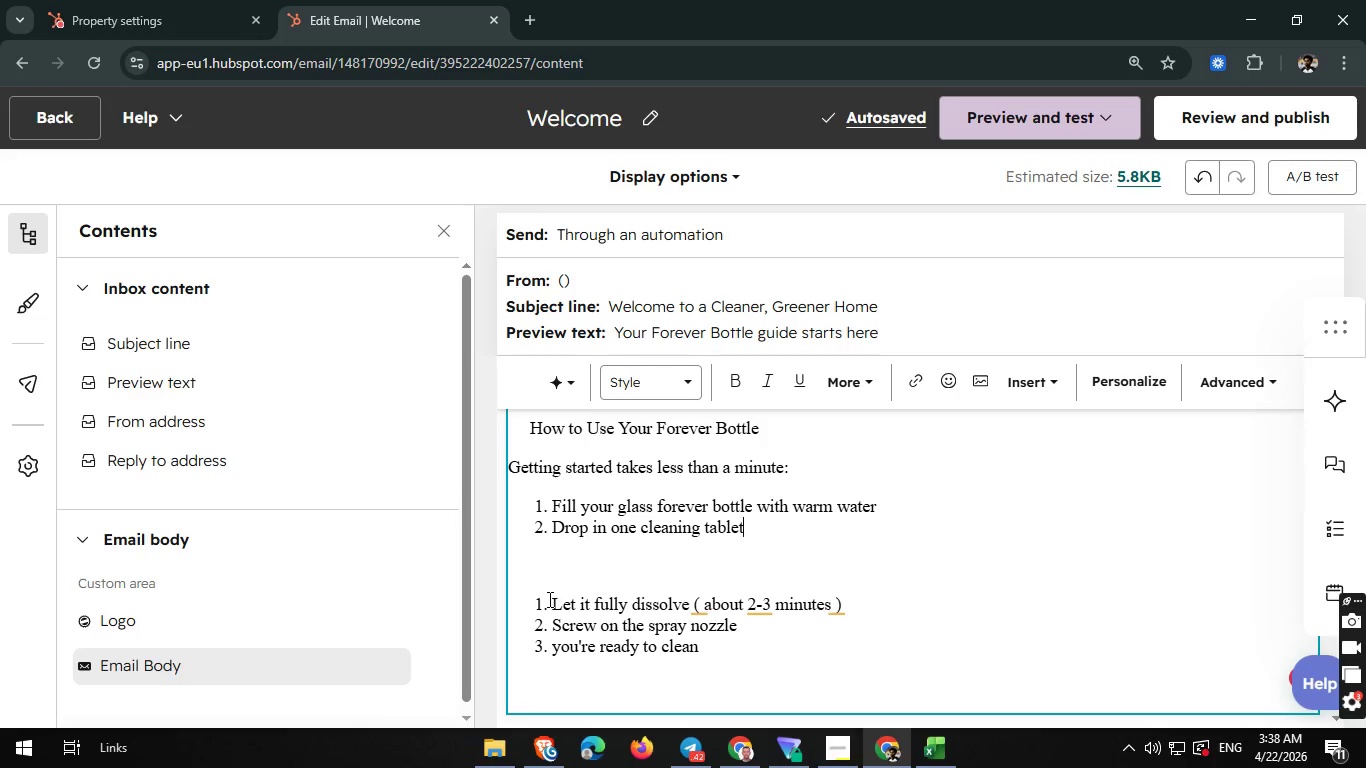 
wait(7.66)
 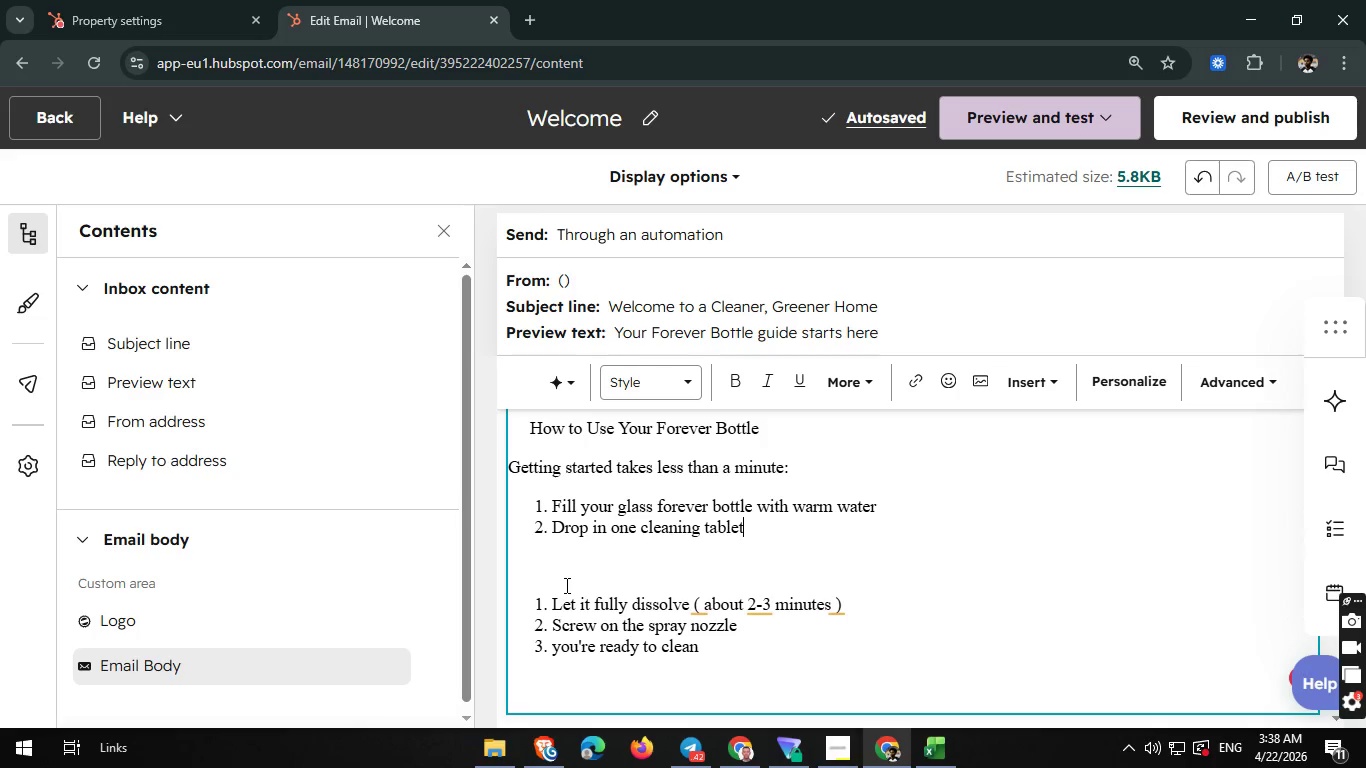 
left_click([526, 609])
 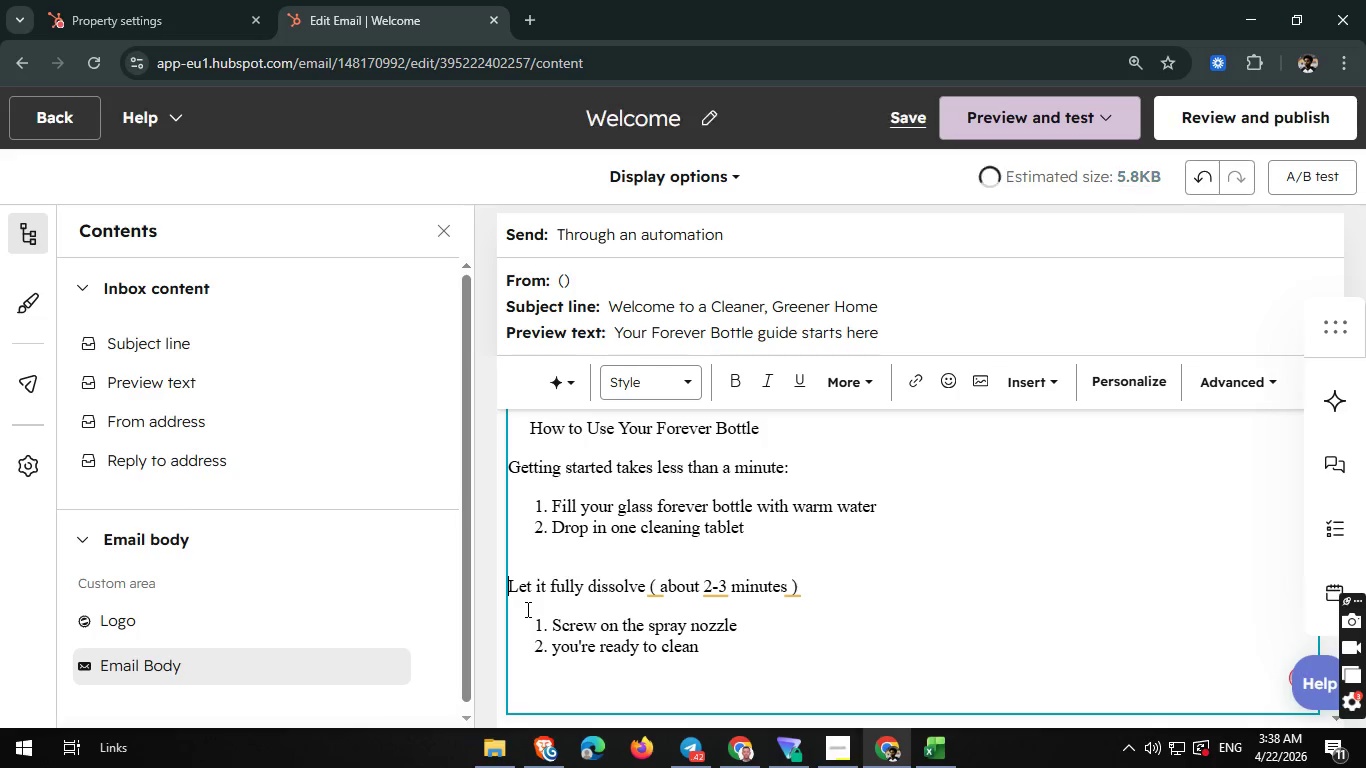 
key(Backspace)
 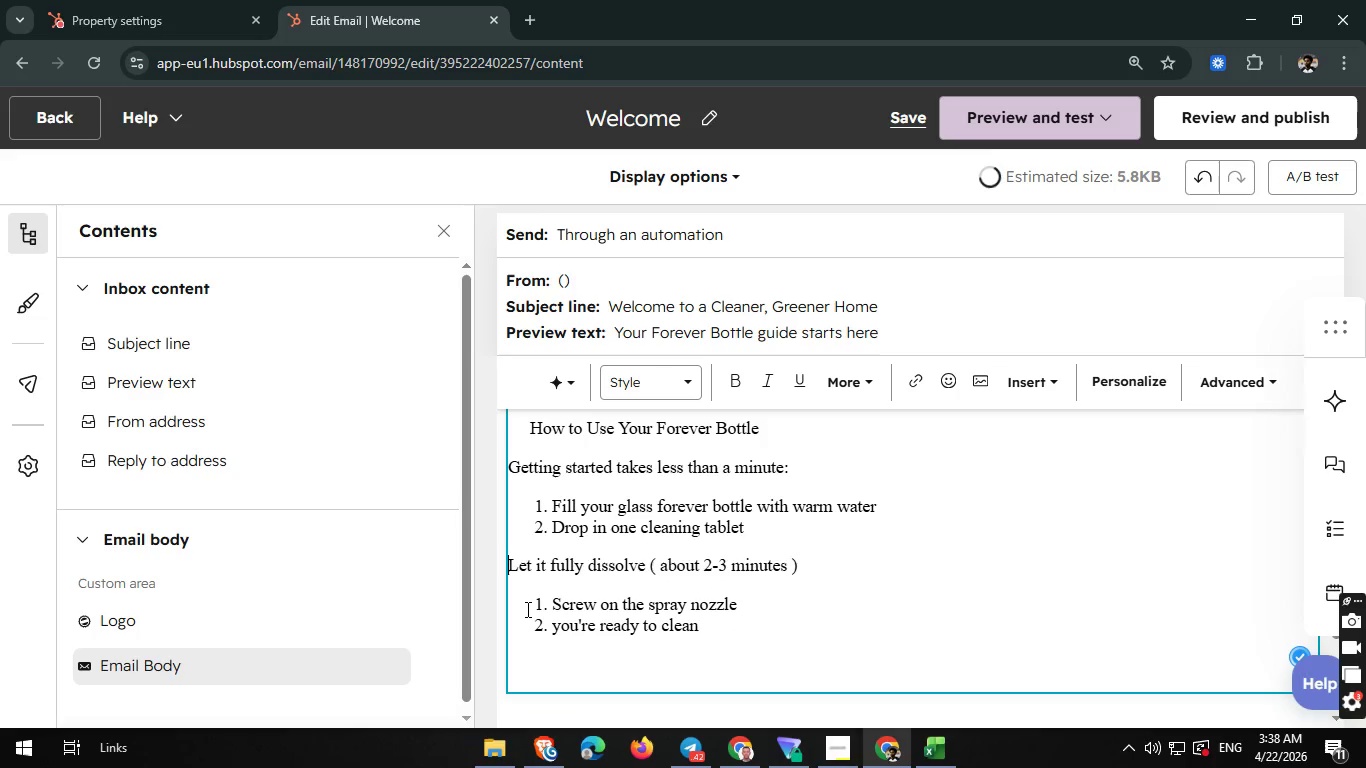 
key(Backspace)
 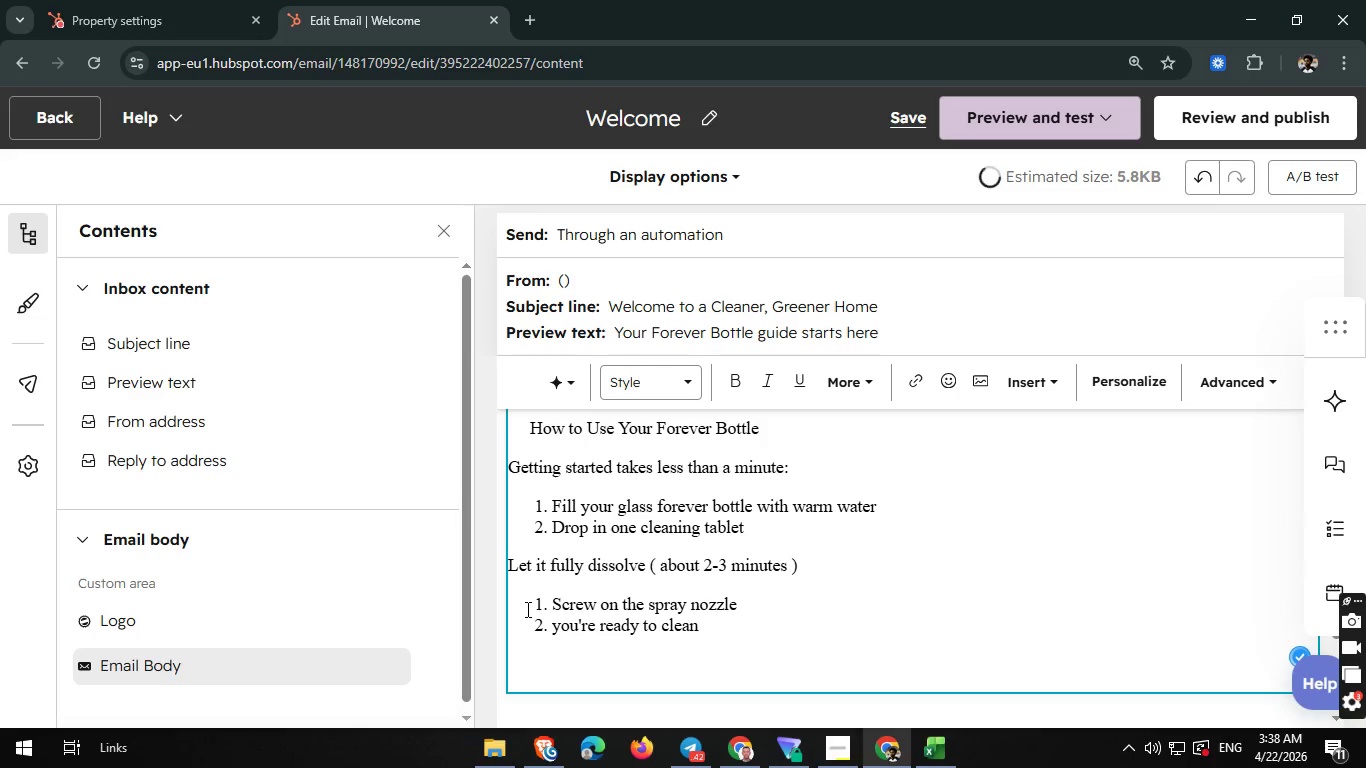 
key(Backspace)
 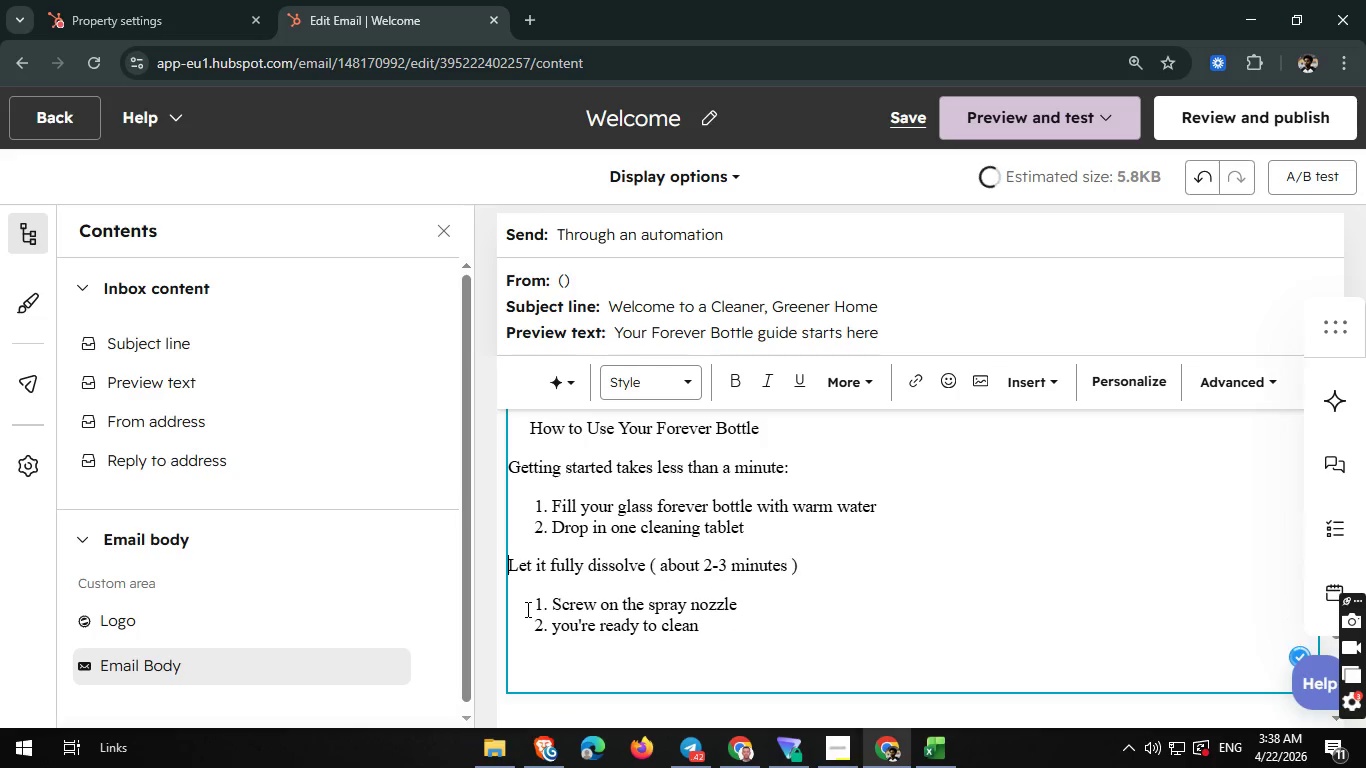 
key(Backspace)
 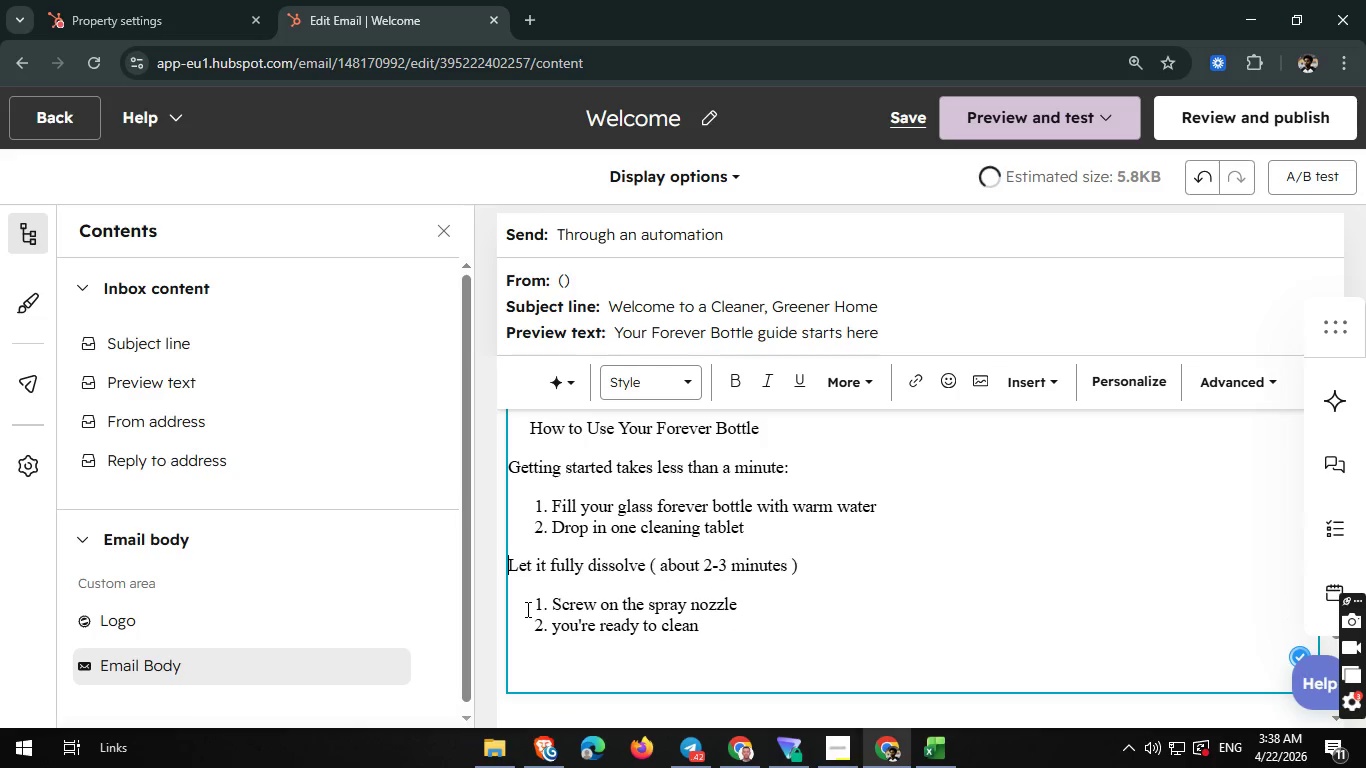 
key(Backspace)
 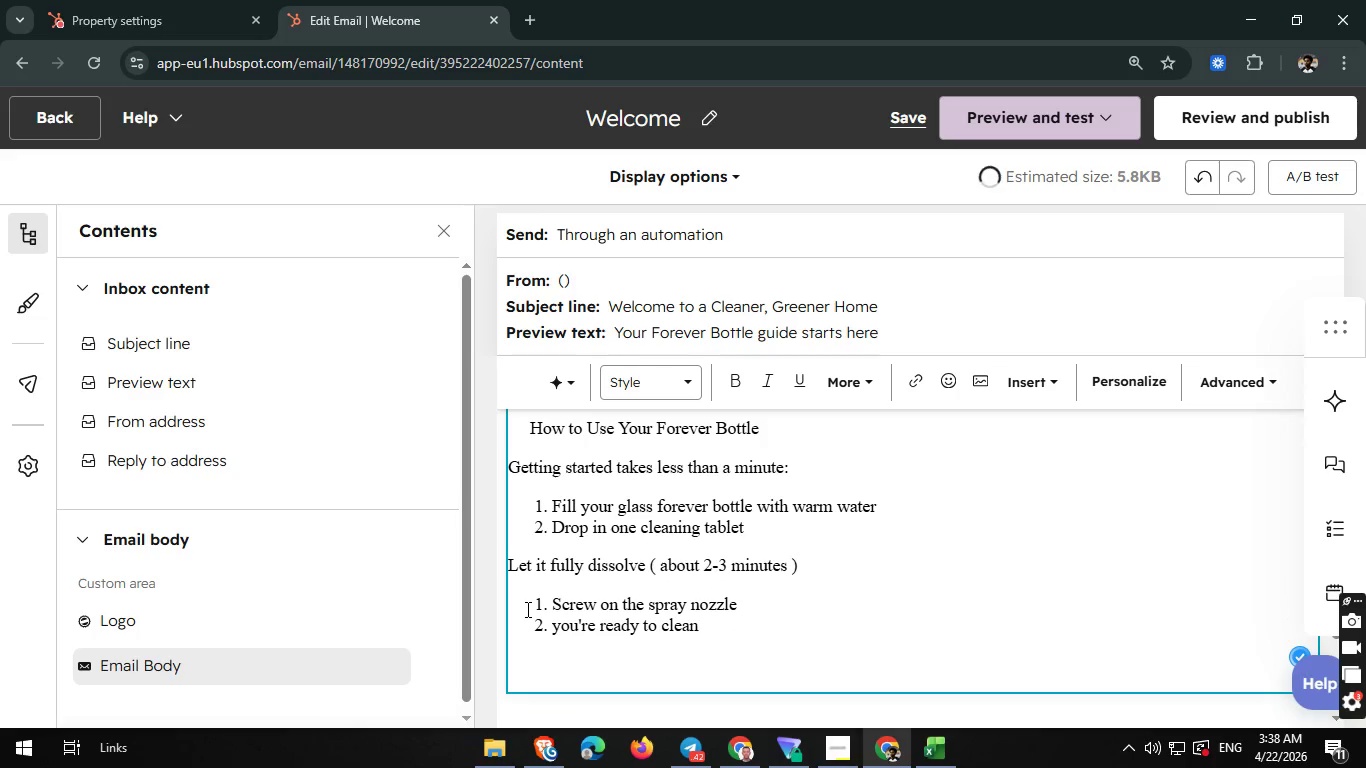 
key(Backspace)
 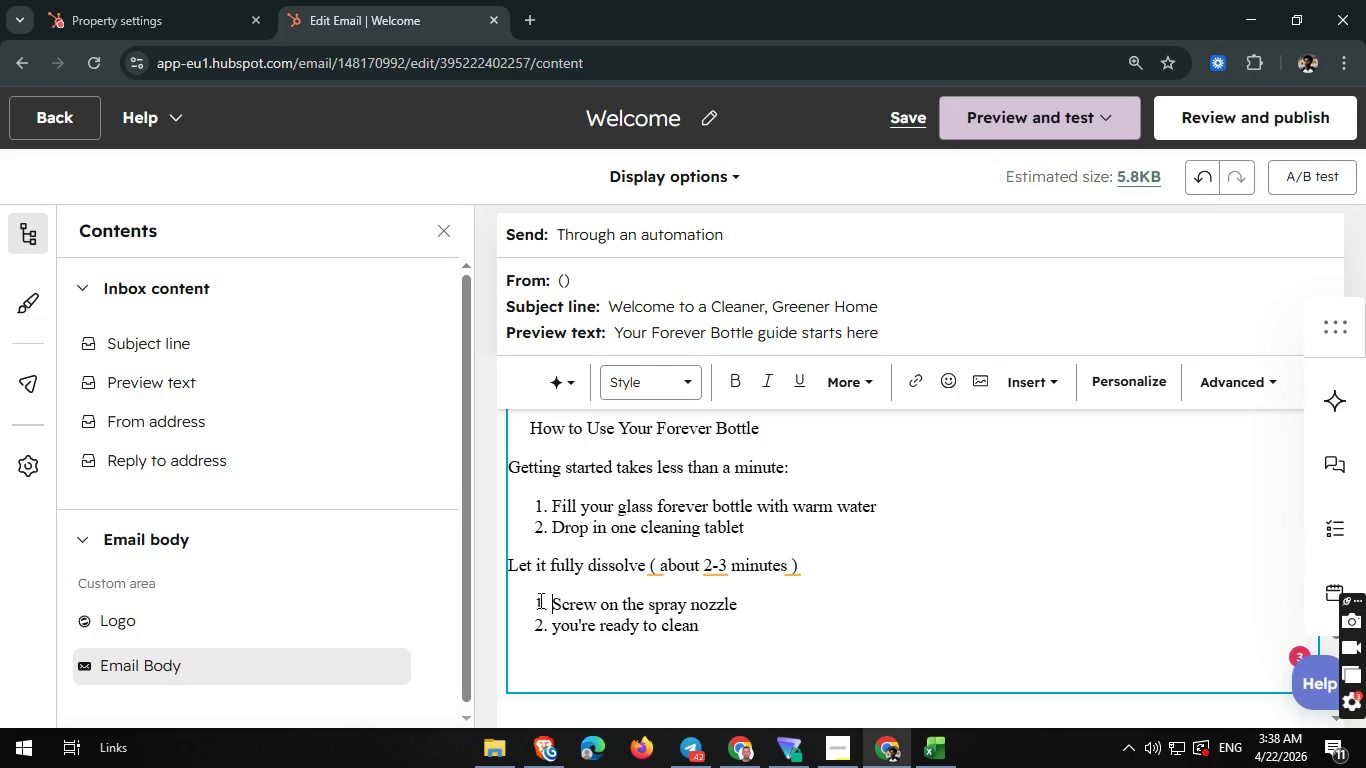 
left_click([539, 600])
 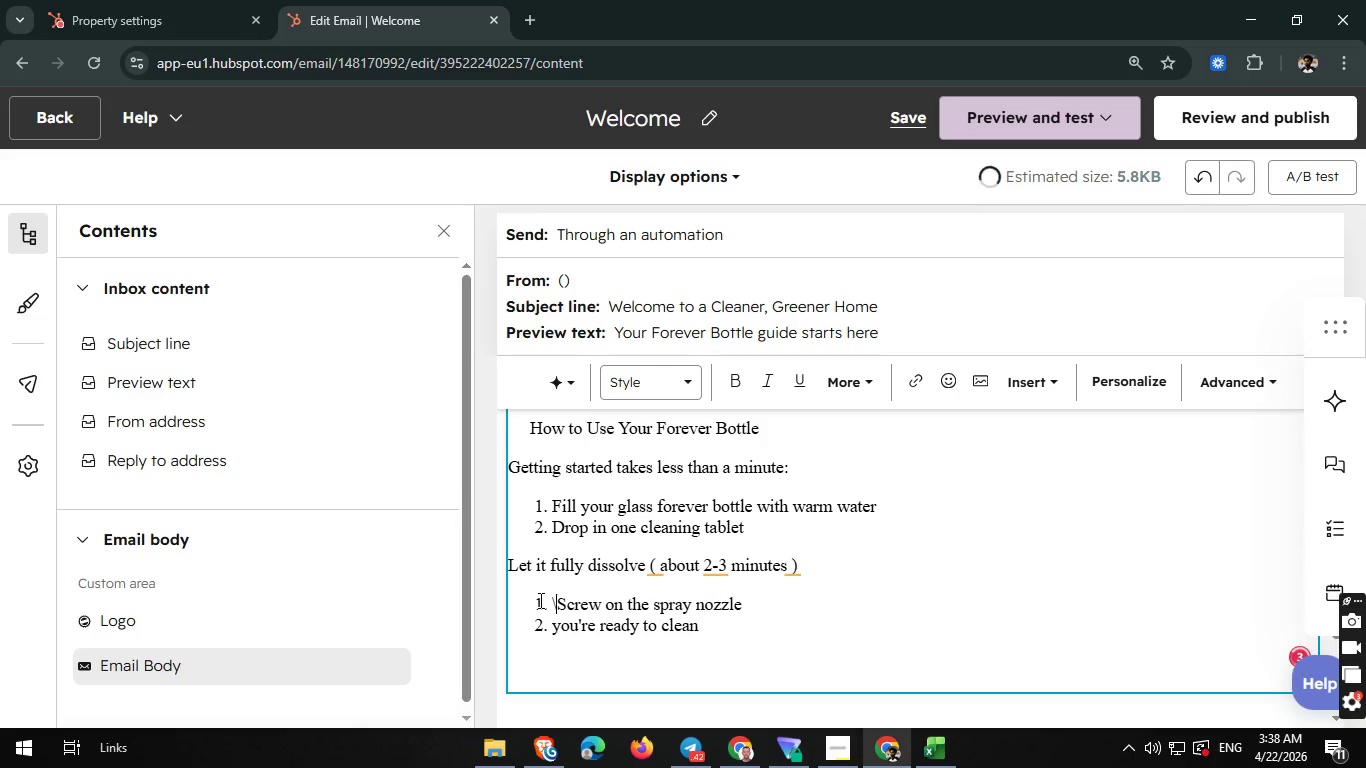 
key(Backslash)
 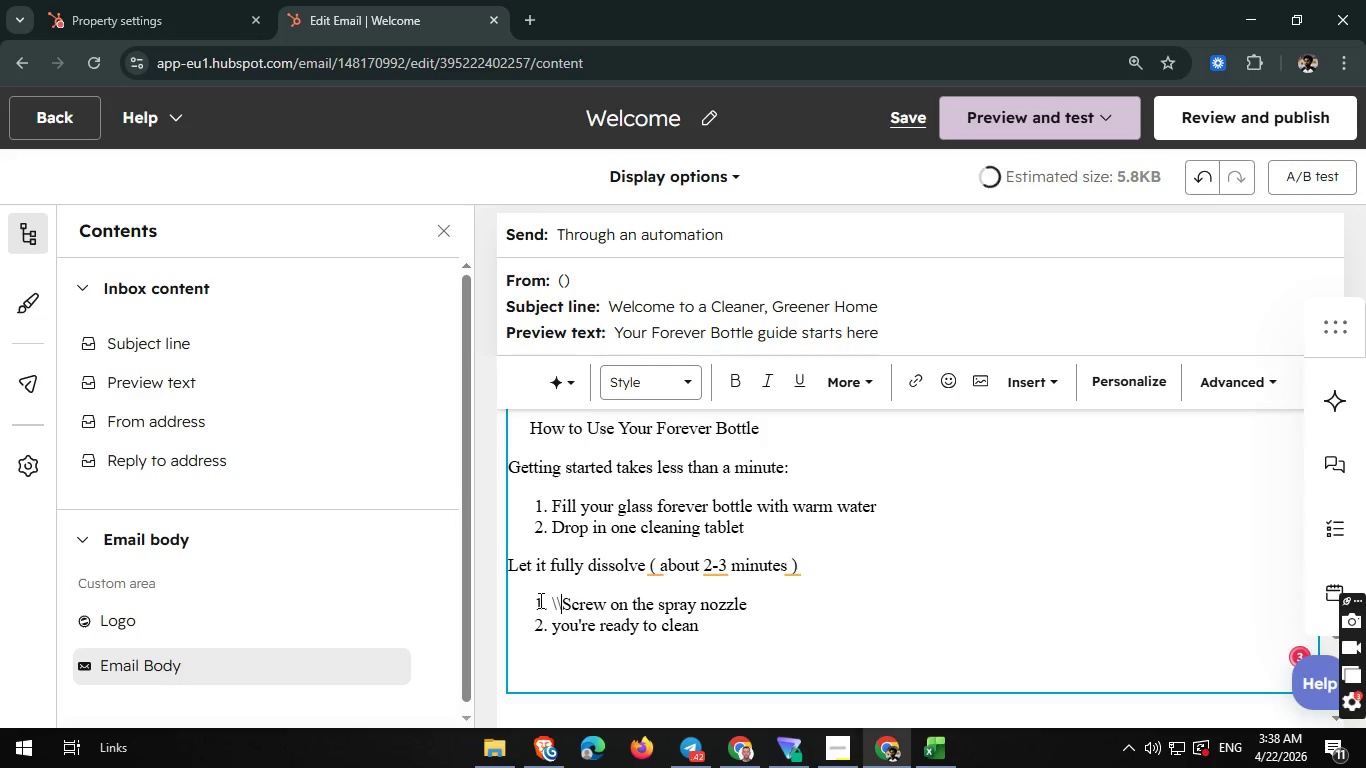 
key(Backslash)
 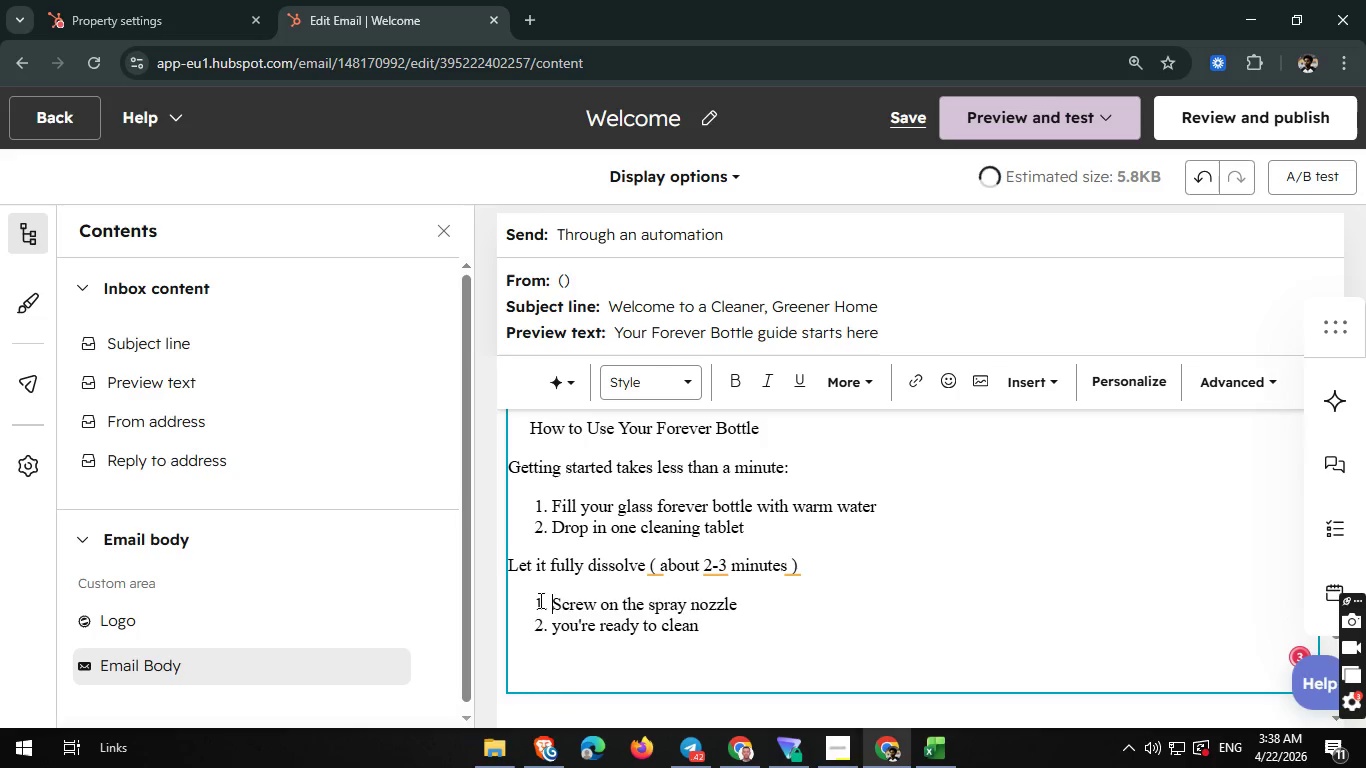 
key(Backspace)
 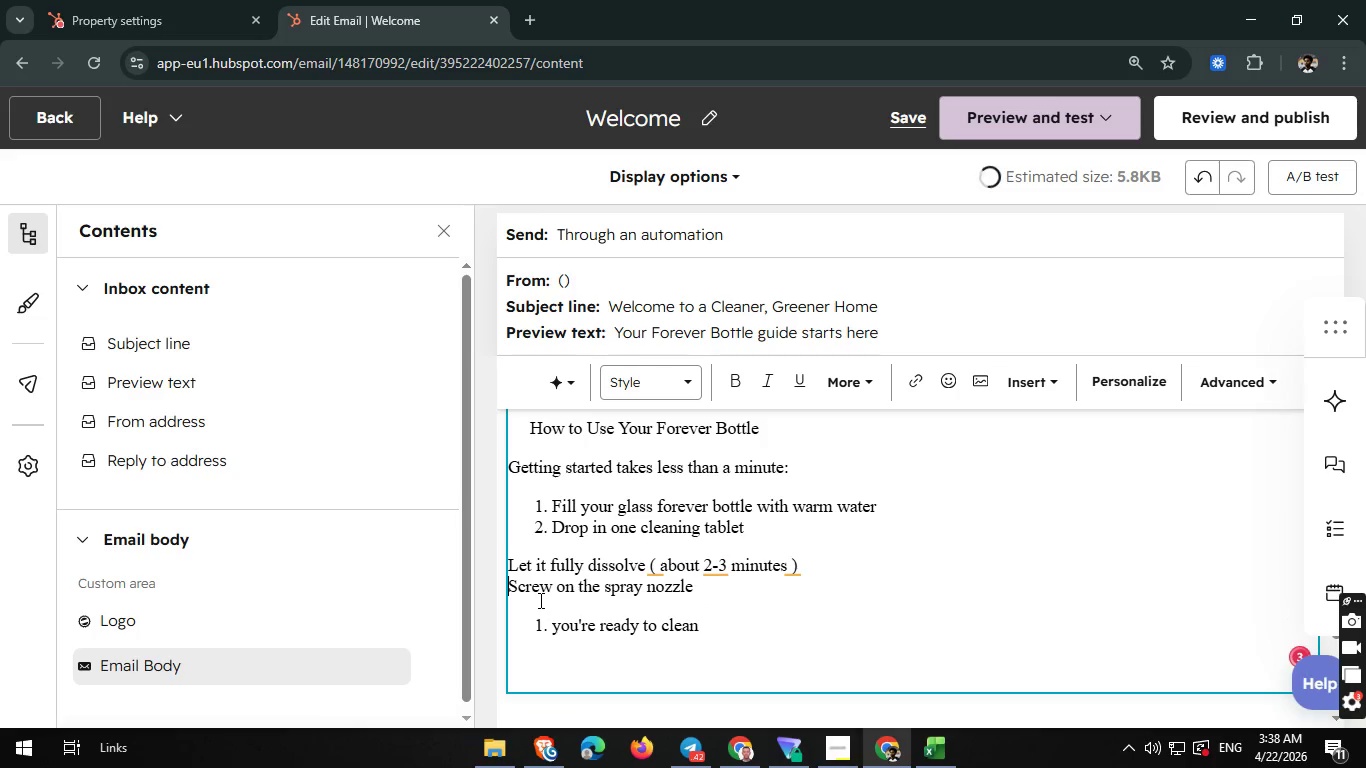 
key(Backspace)
 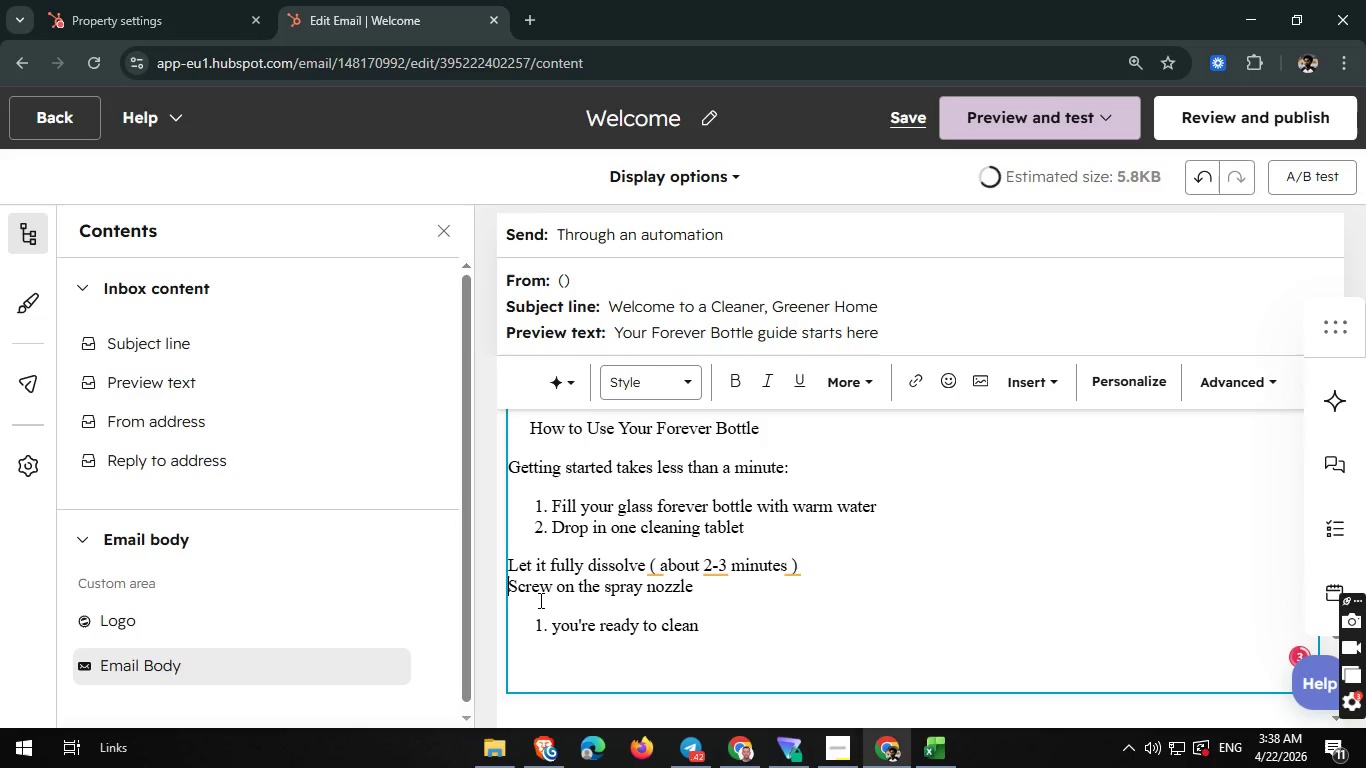 
key(Backspace)
 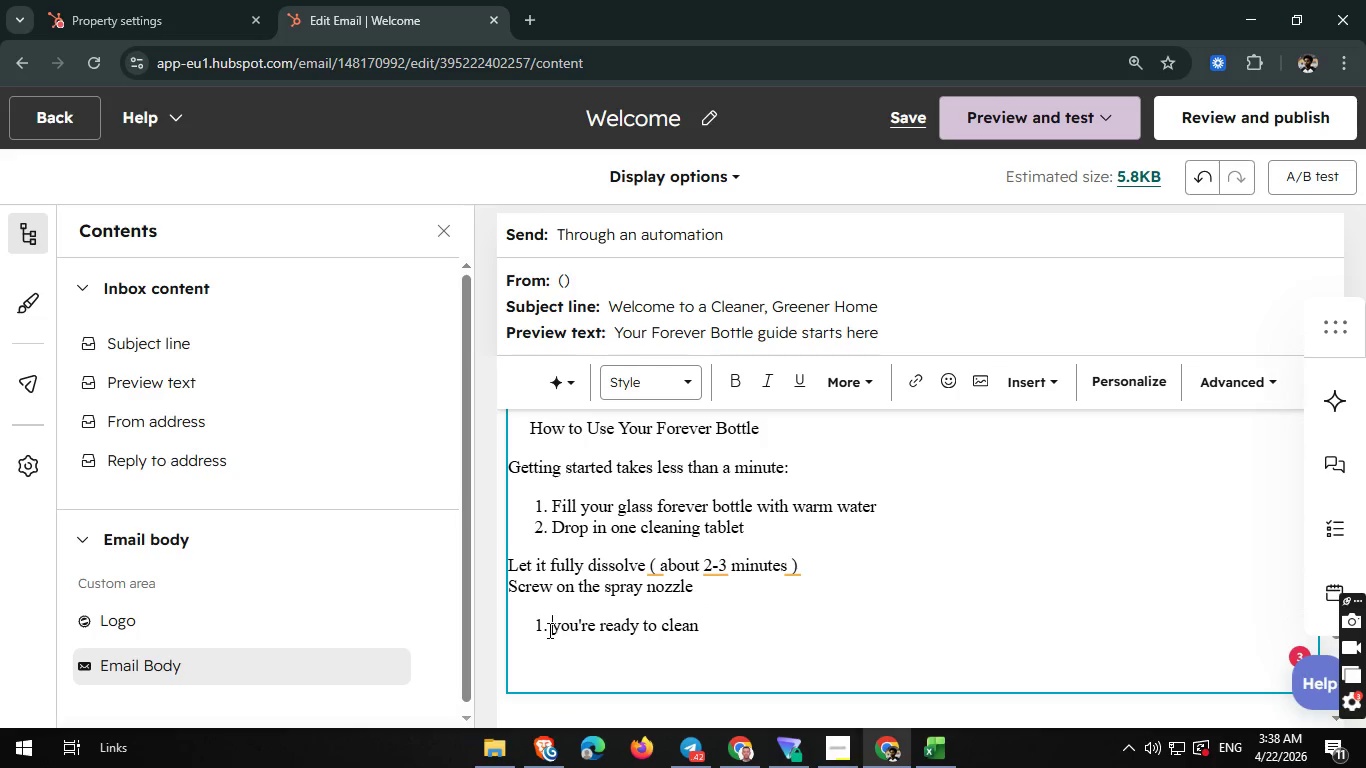 
left_click([548, 630])
 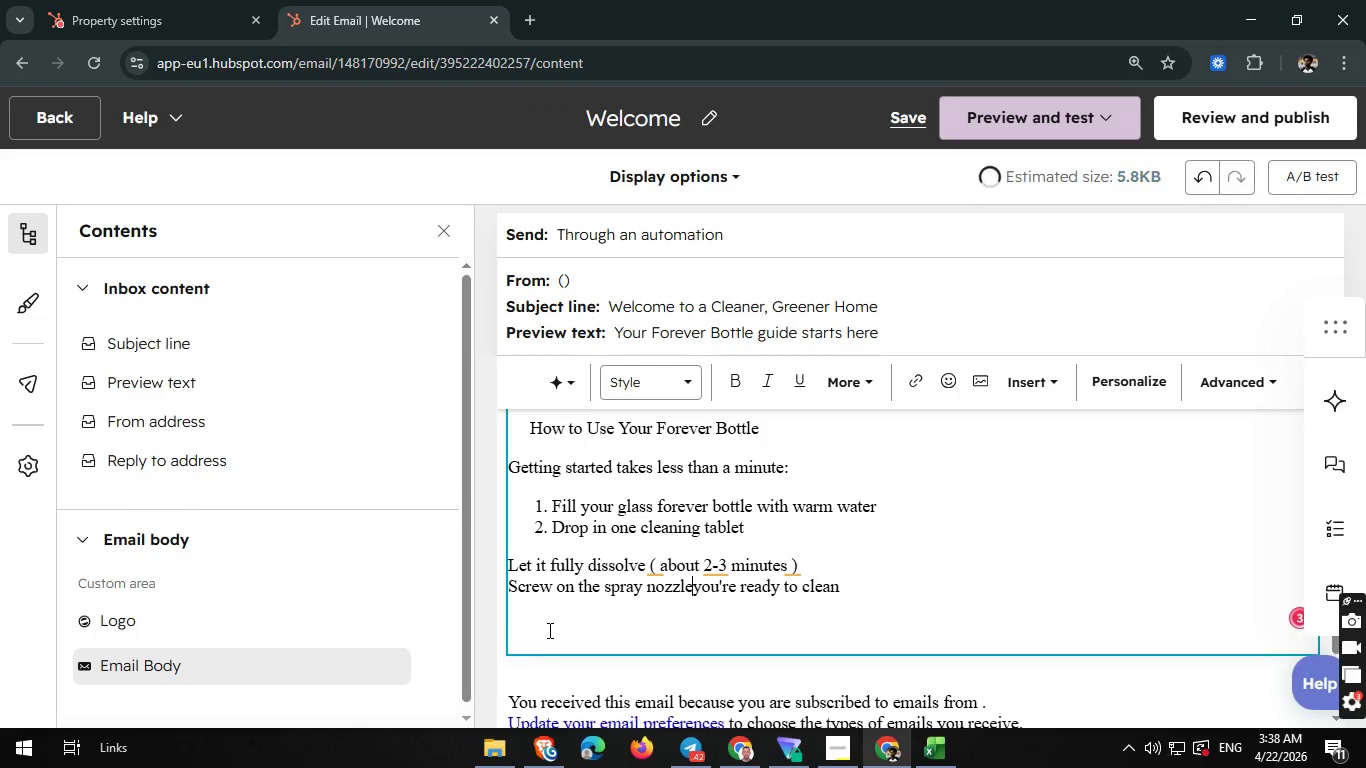 
key(Backspace)
 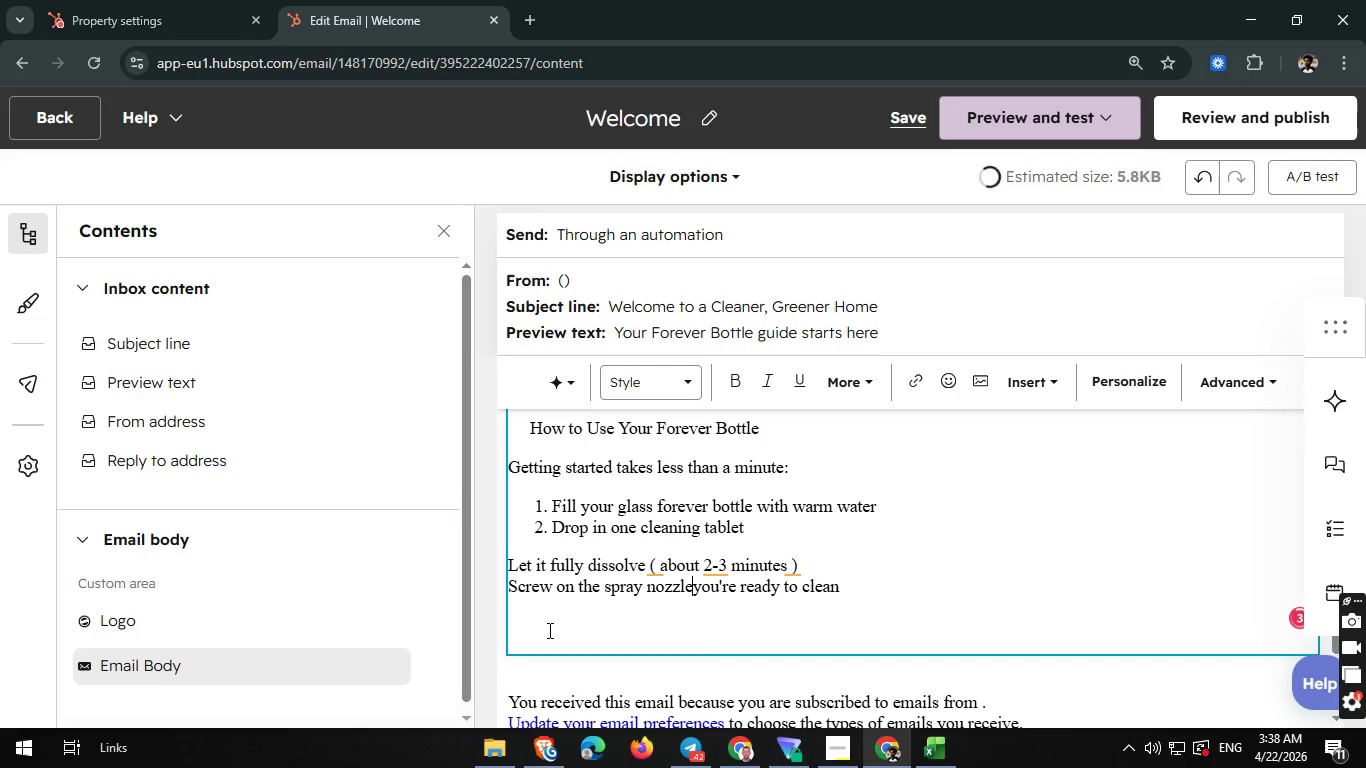 
key(Backspace)
 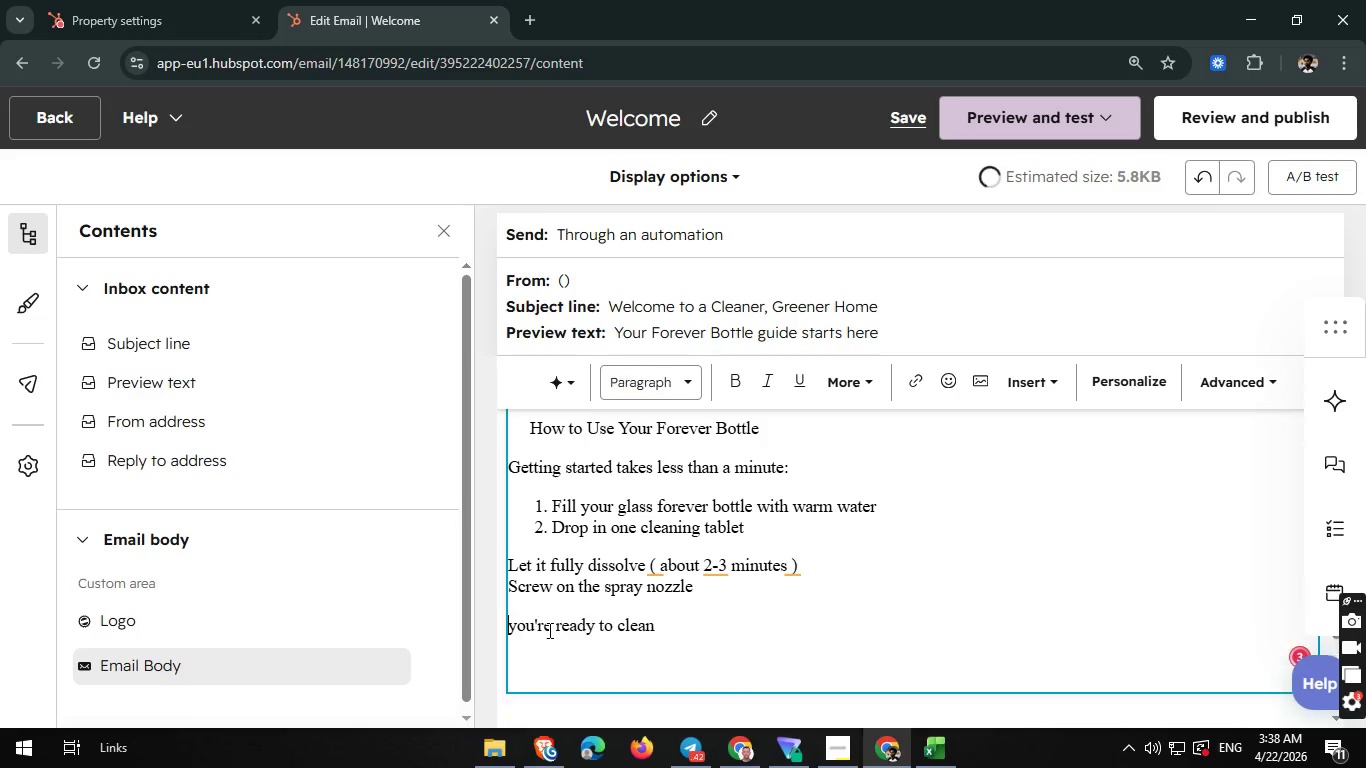 
key(Enter)
 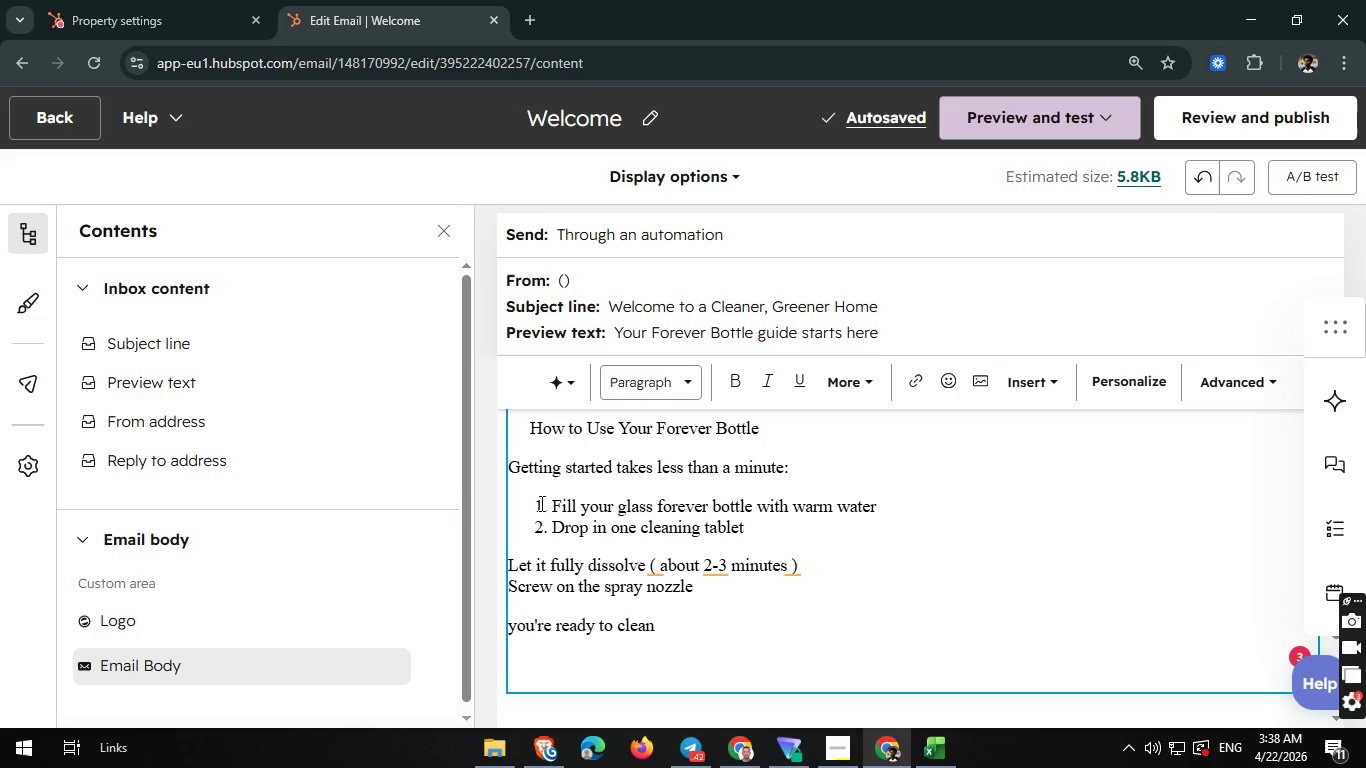 
wait(7.06)
 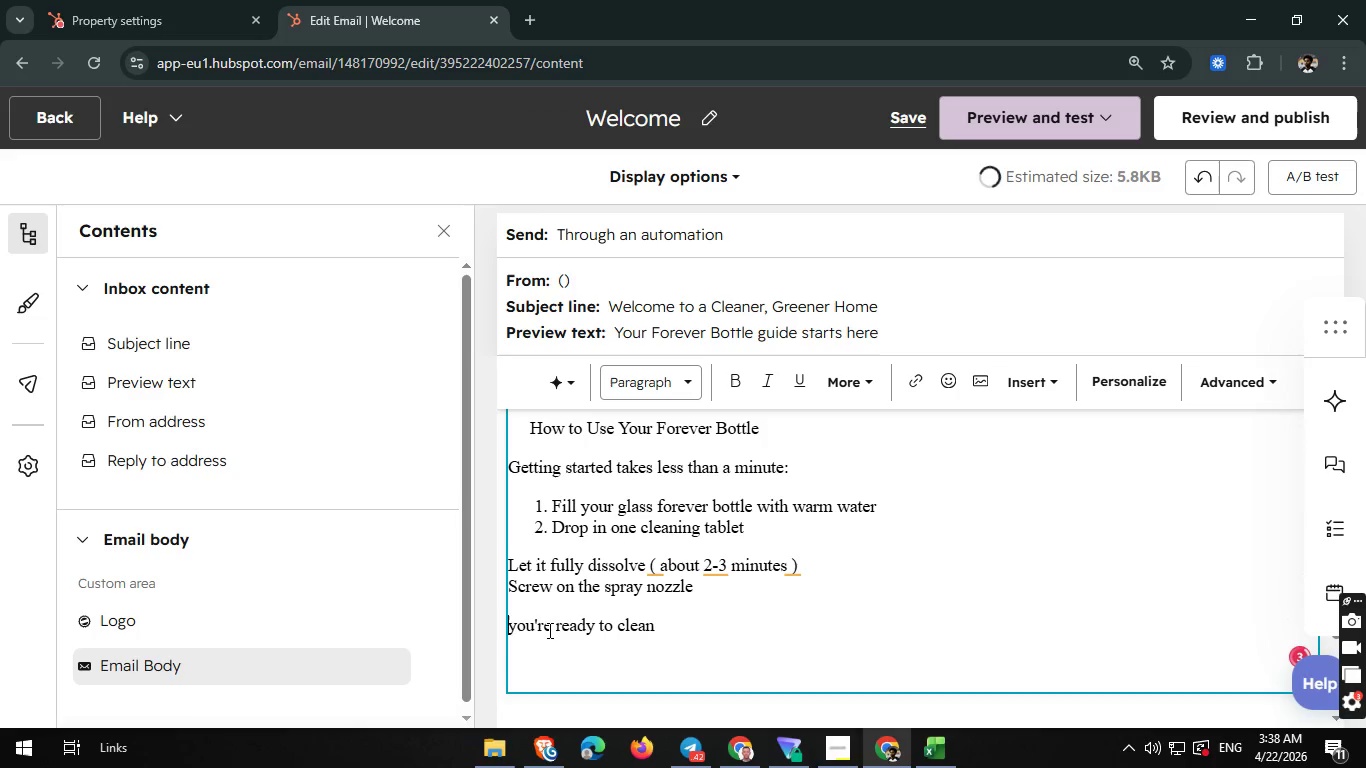 
left_click([541, 503])
 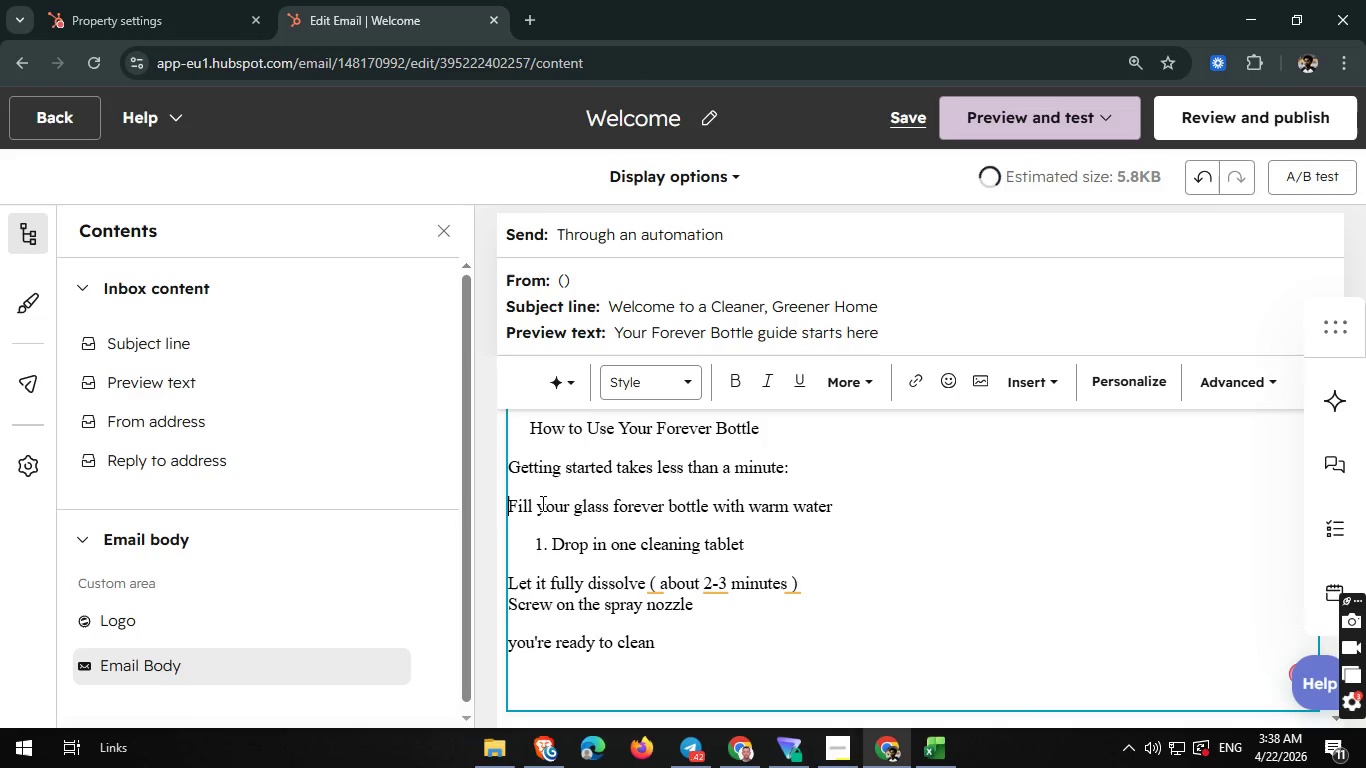 
key(Backspace)
 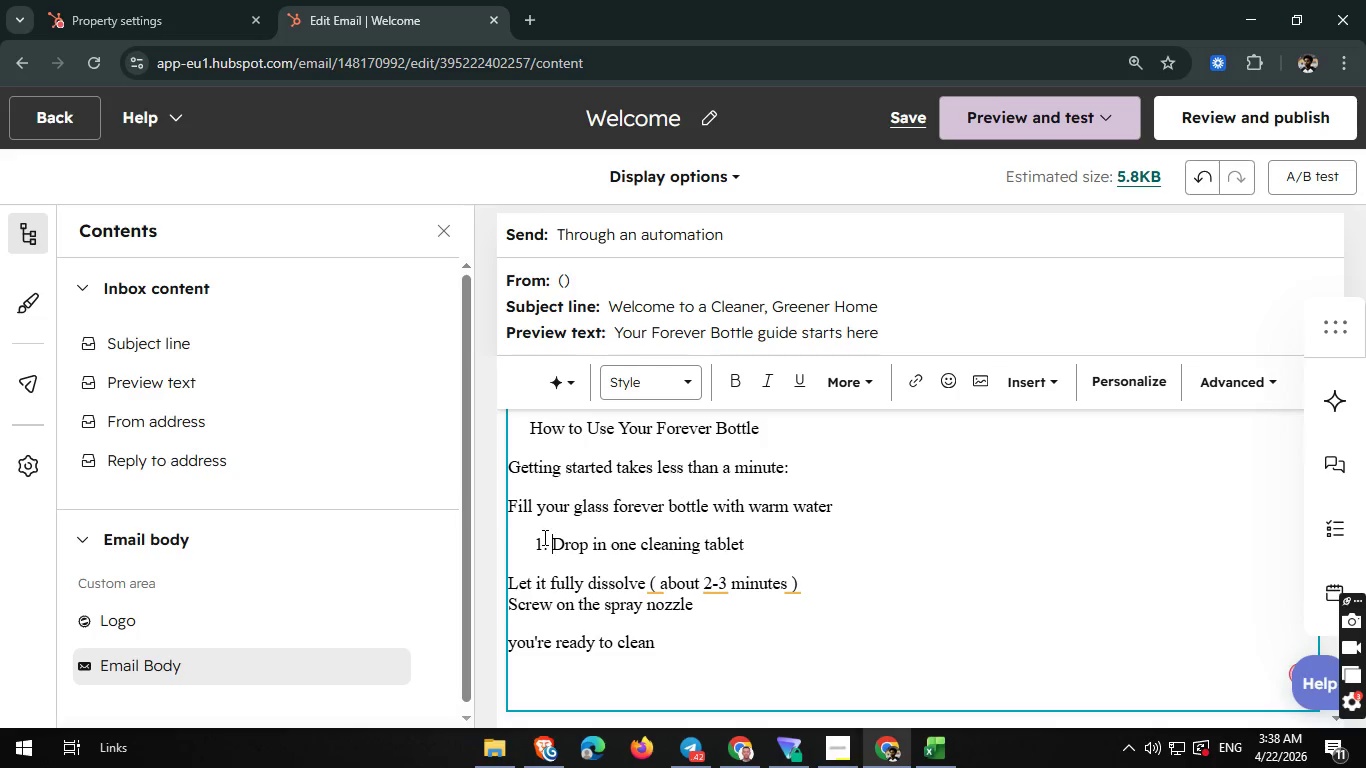 
left_click([543, 537])
 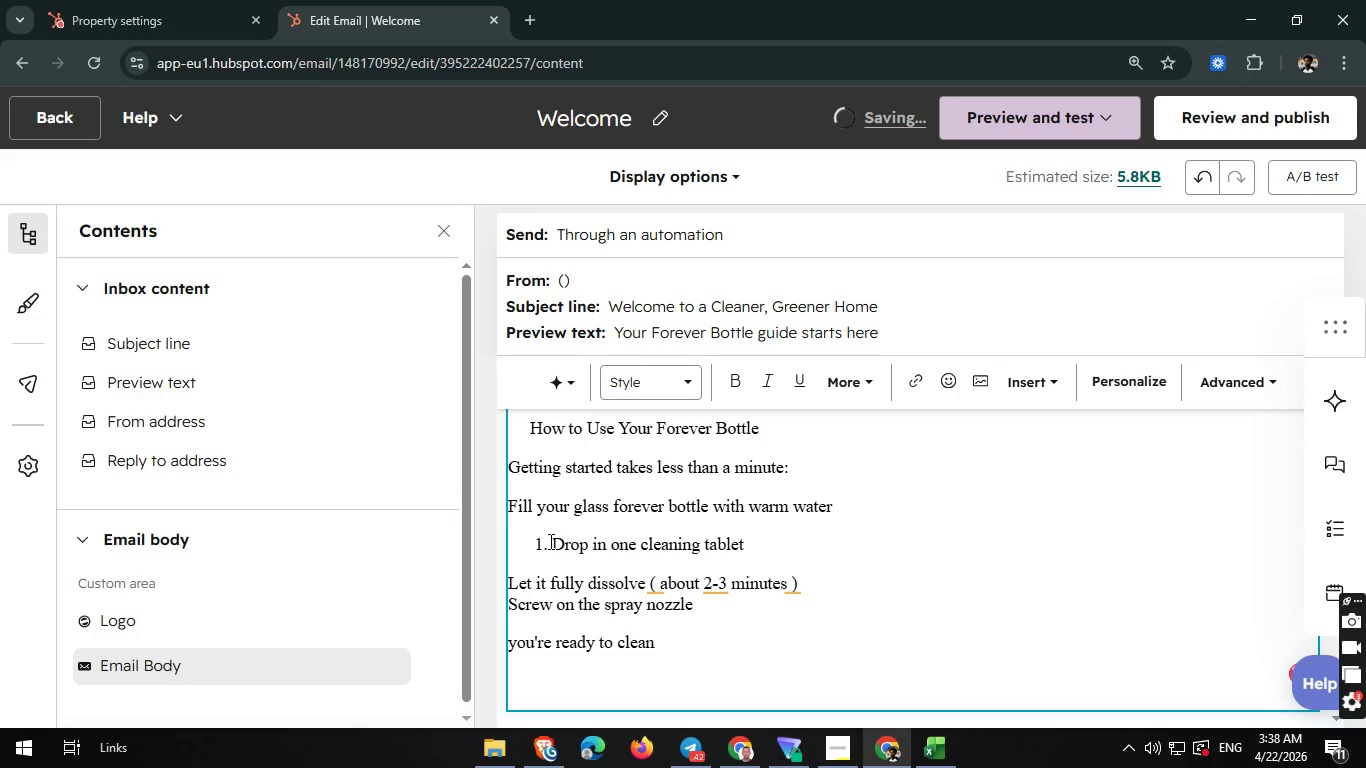 
left_click([549, 541])
 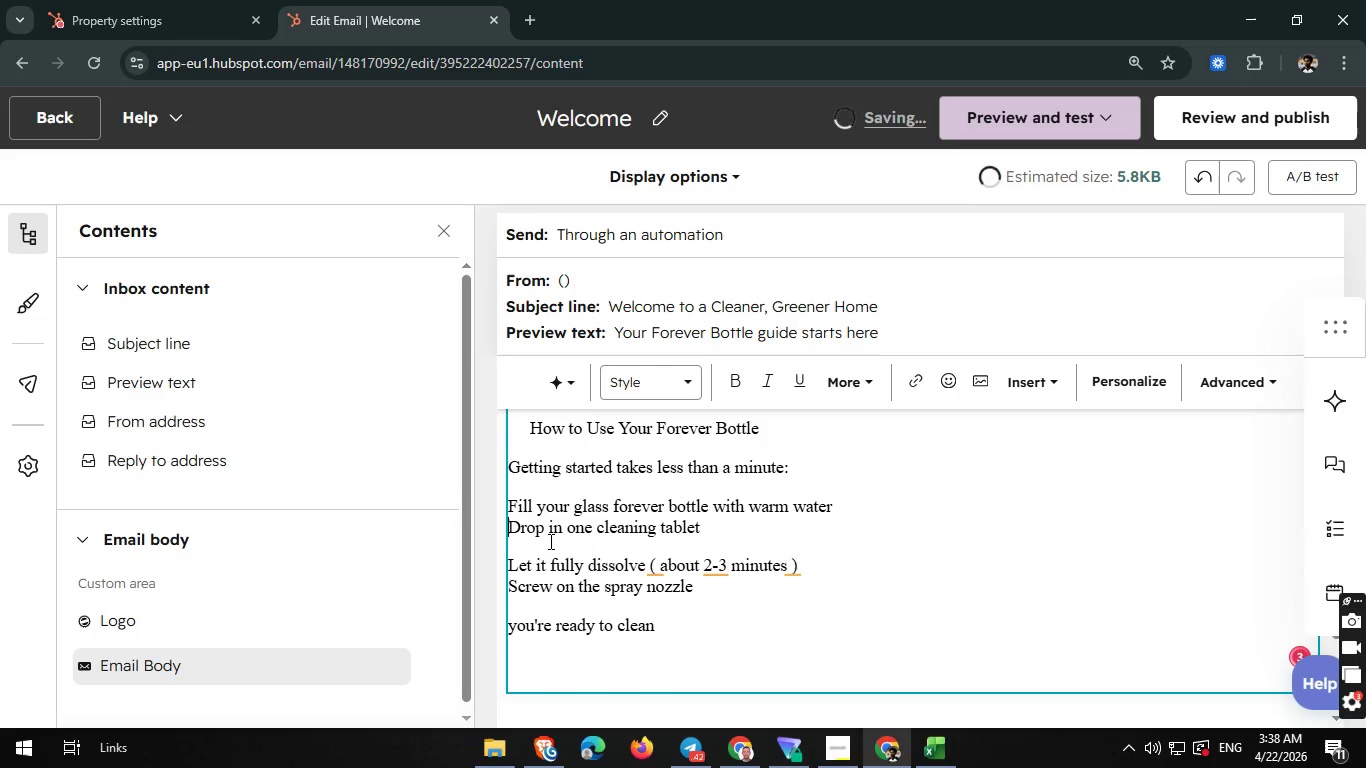 
key(Backspace)
 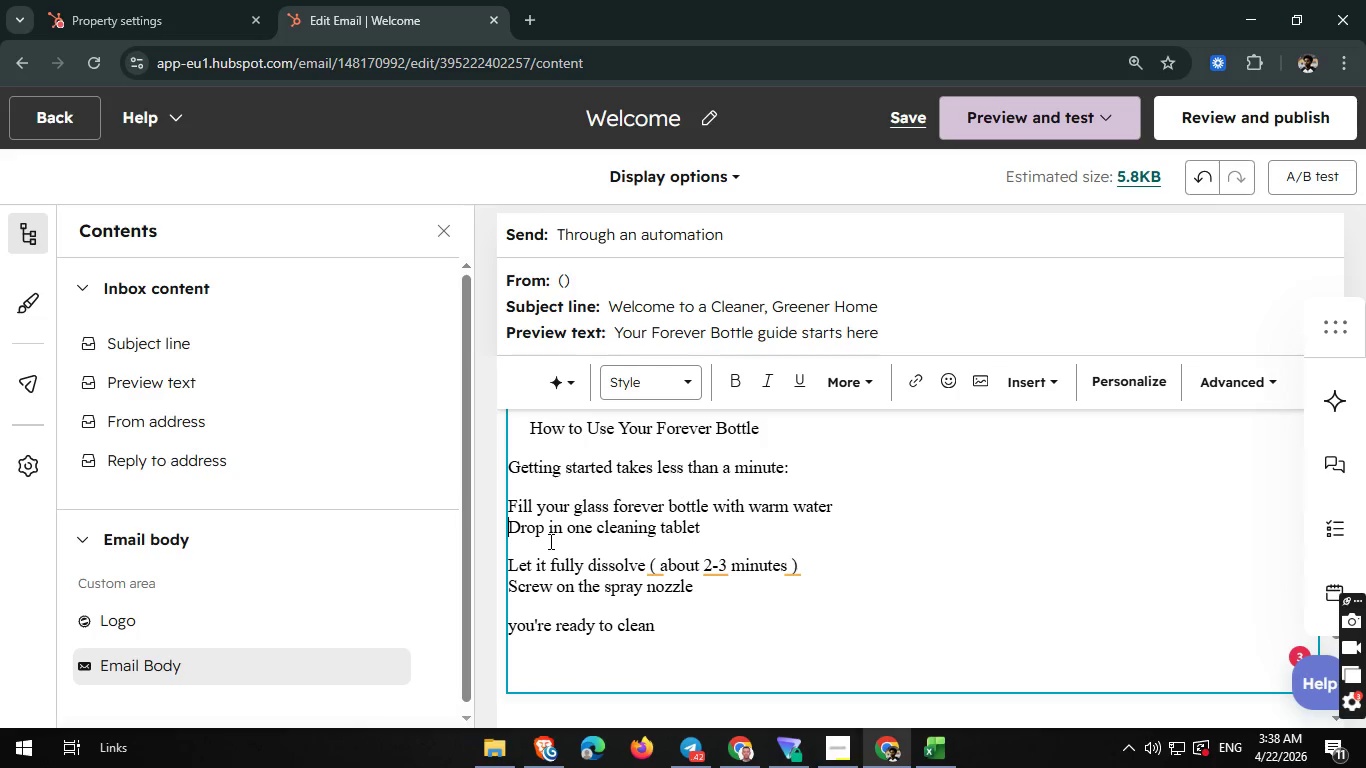 
key(Space)
 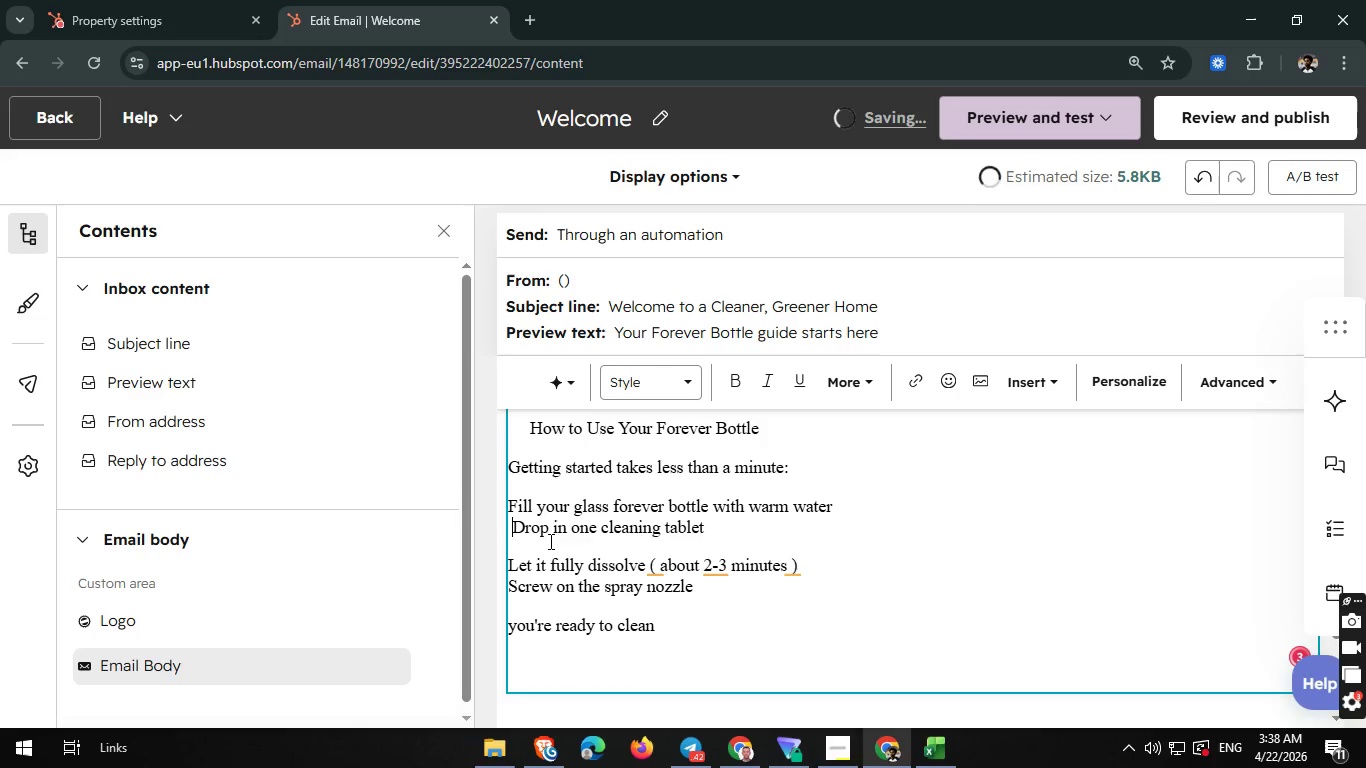 
key(Space)
 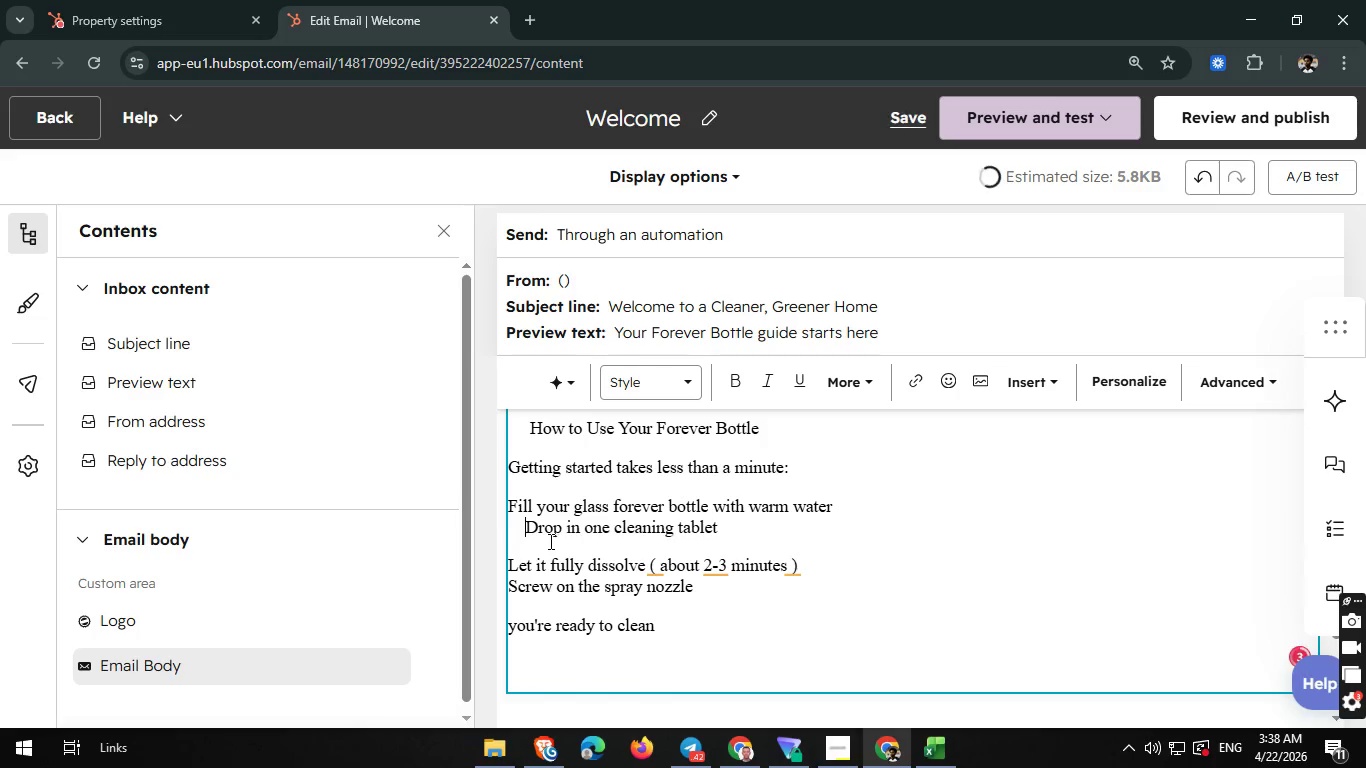 
key(Space)
 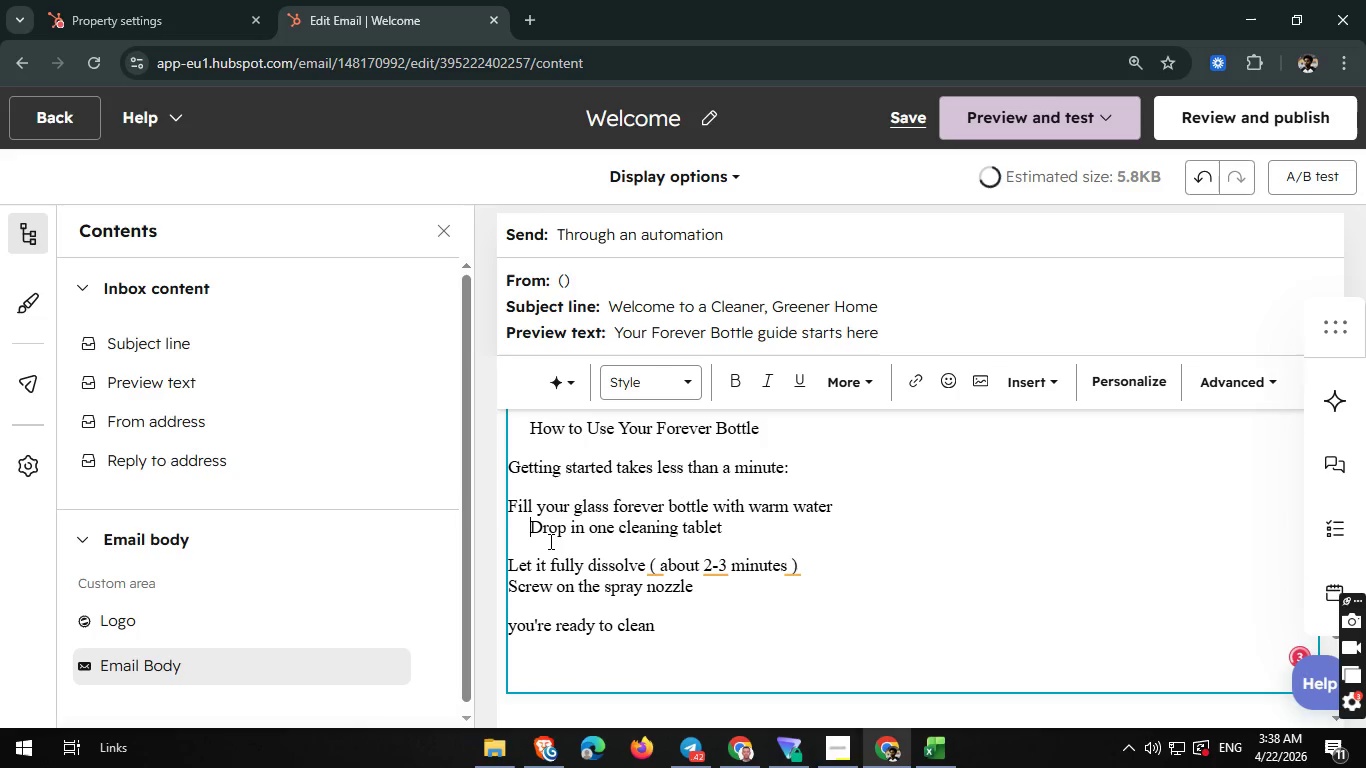 
key(Space)
 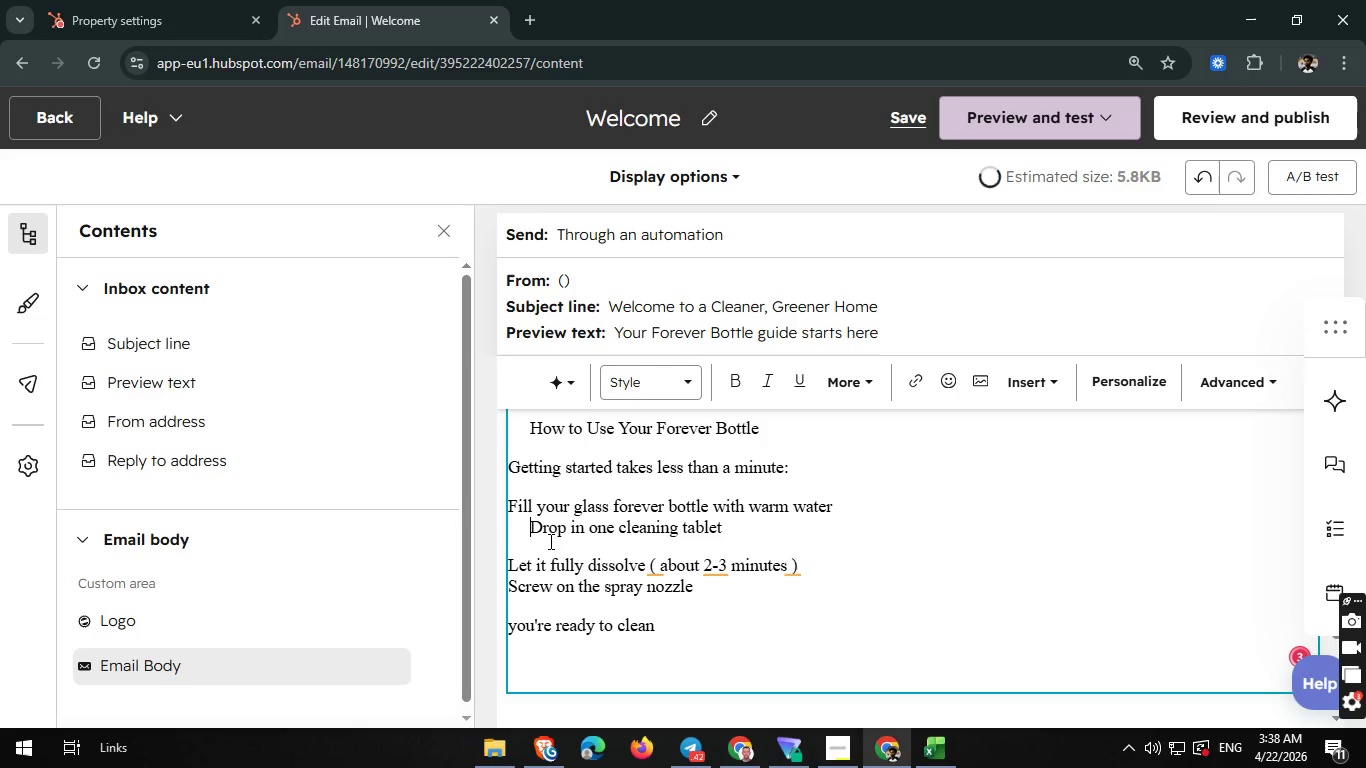 
key(Space)
 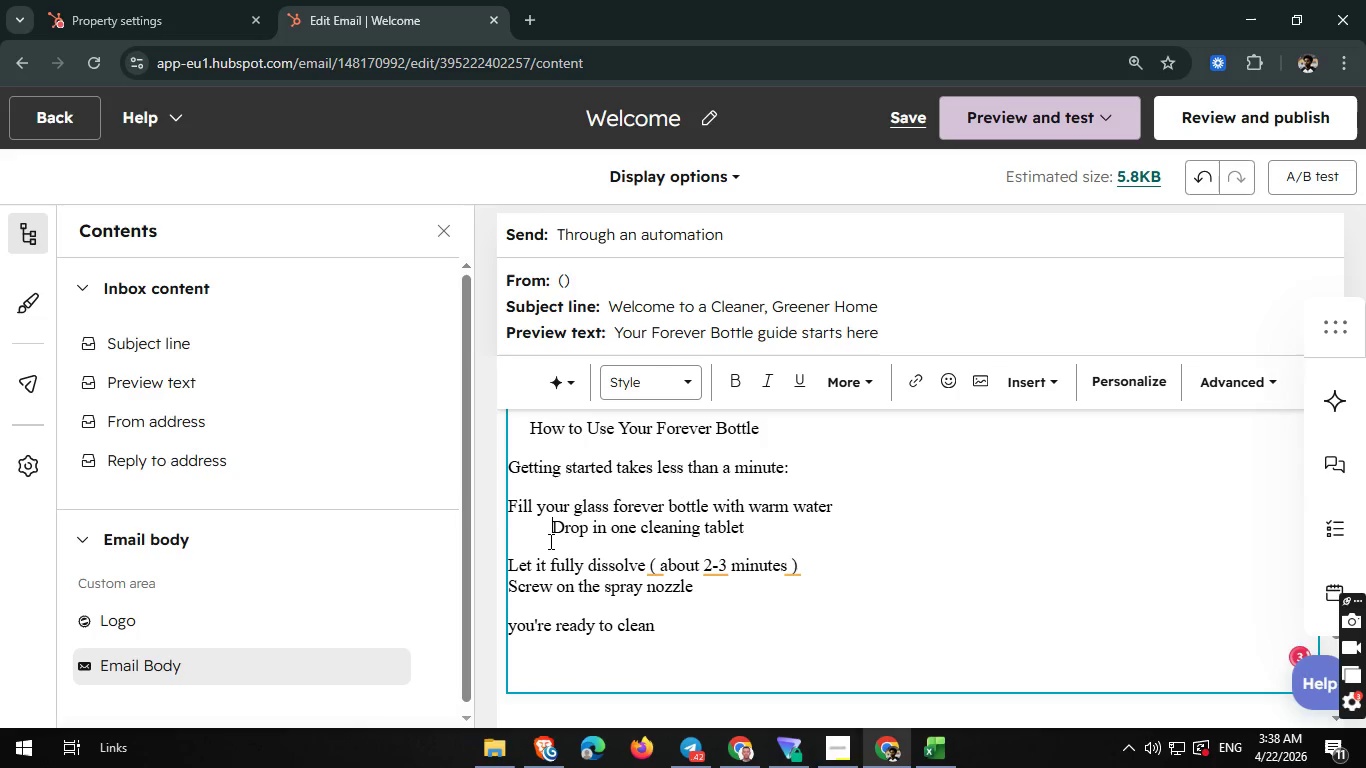 
hold_key(key=Space, duration=0.7)
 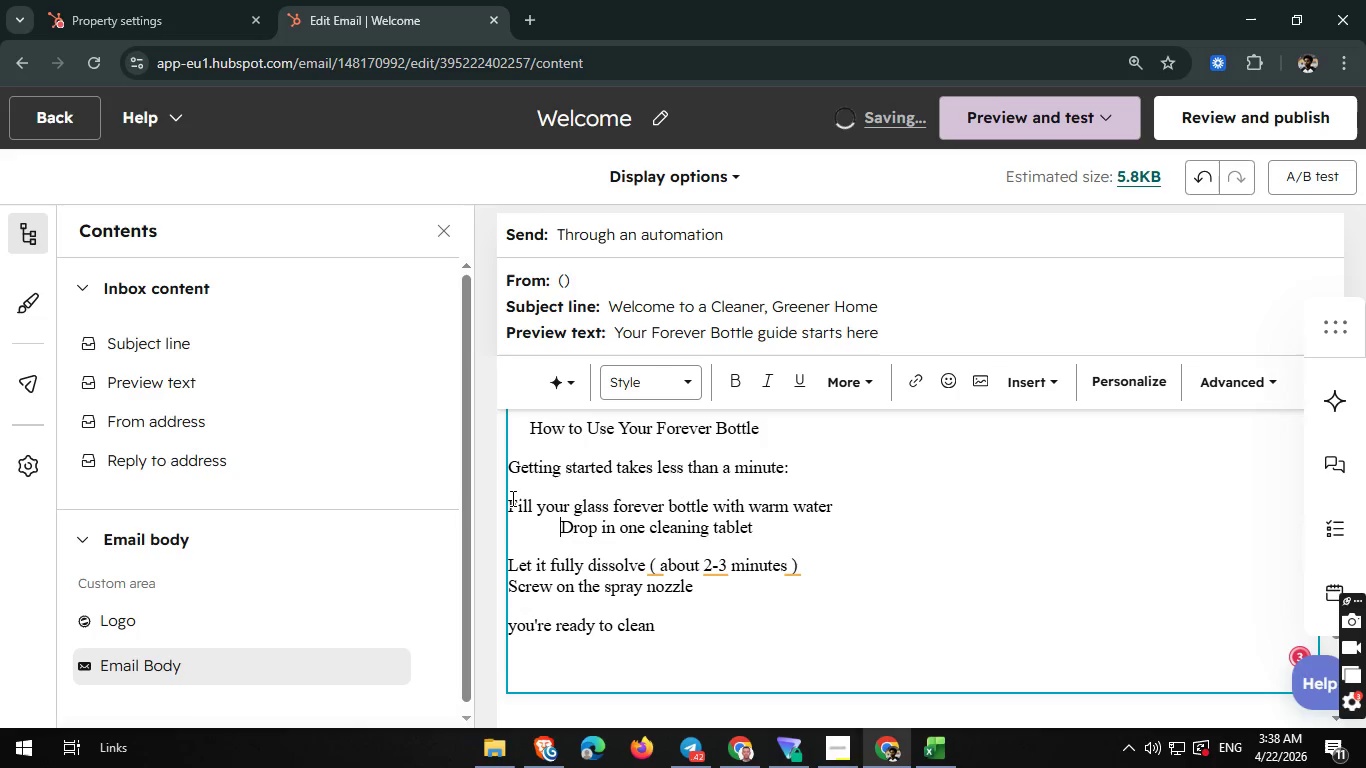 
left_click([511, 498])
 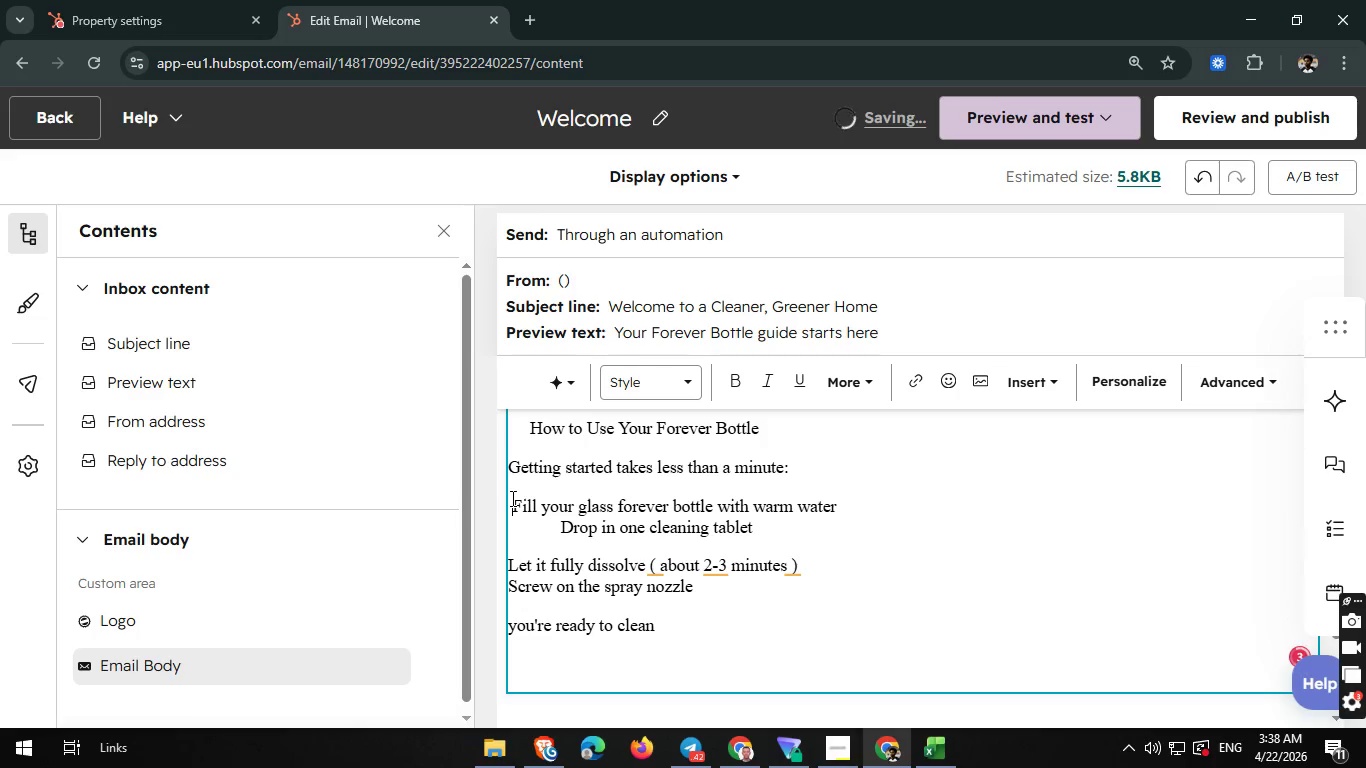 
hold_key(key=Space, duration=0.8)
 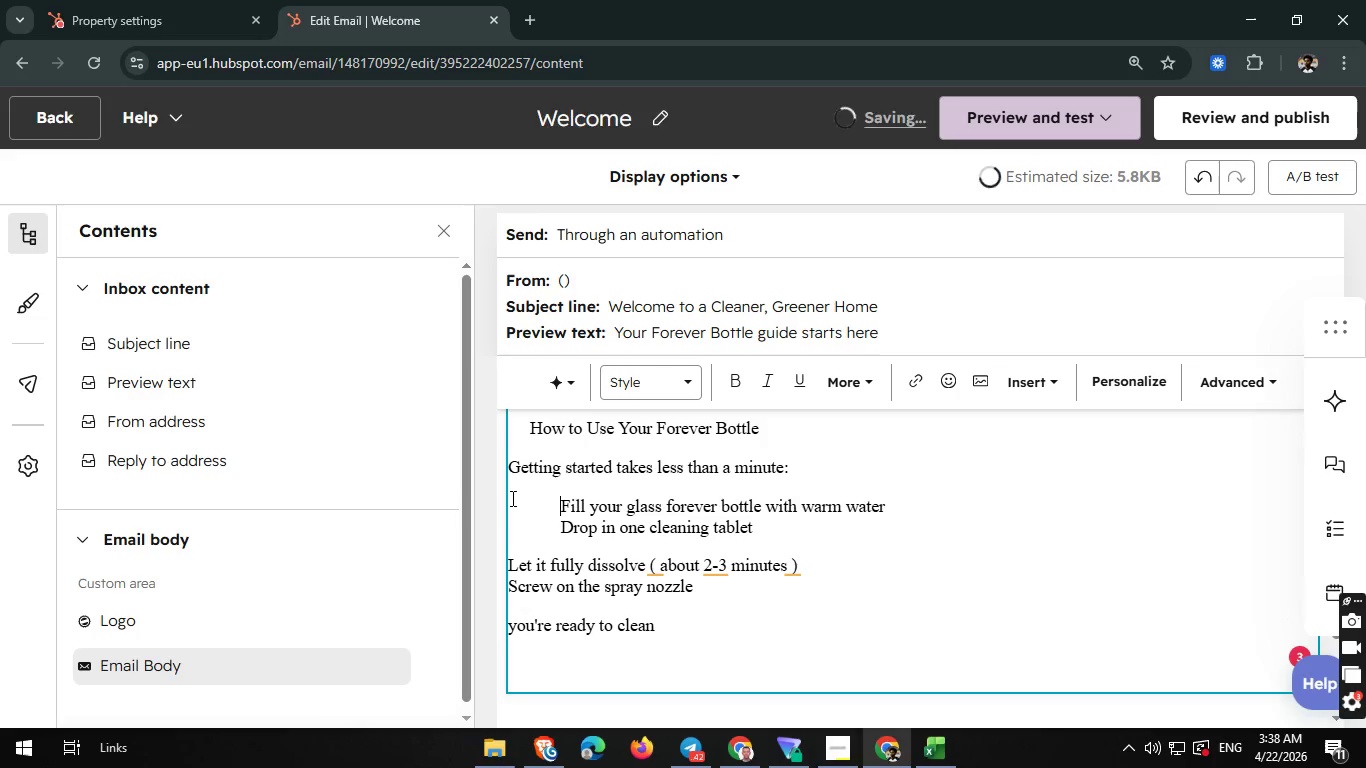 
key(Space)
 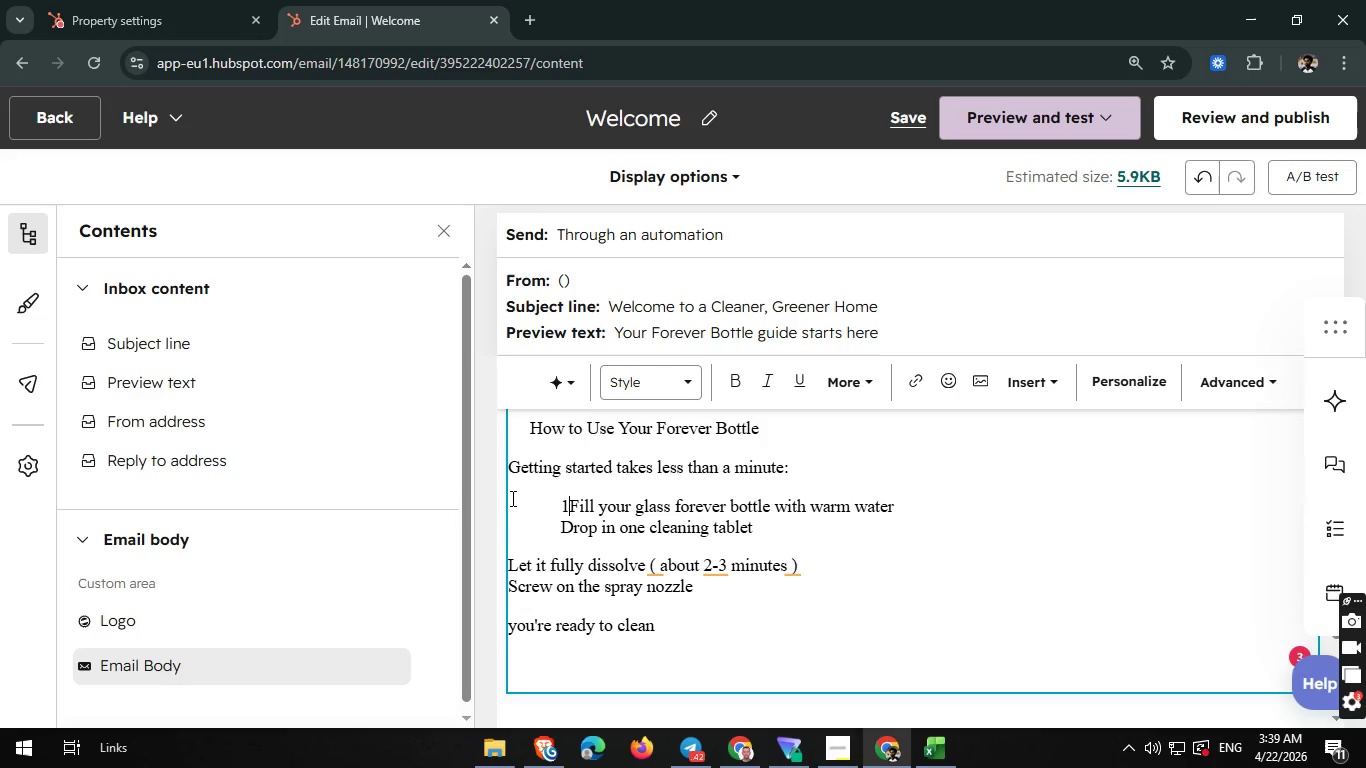 
hold_key(key=1, duration=0.86)
 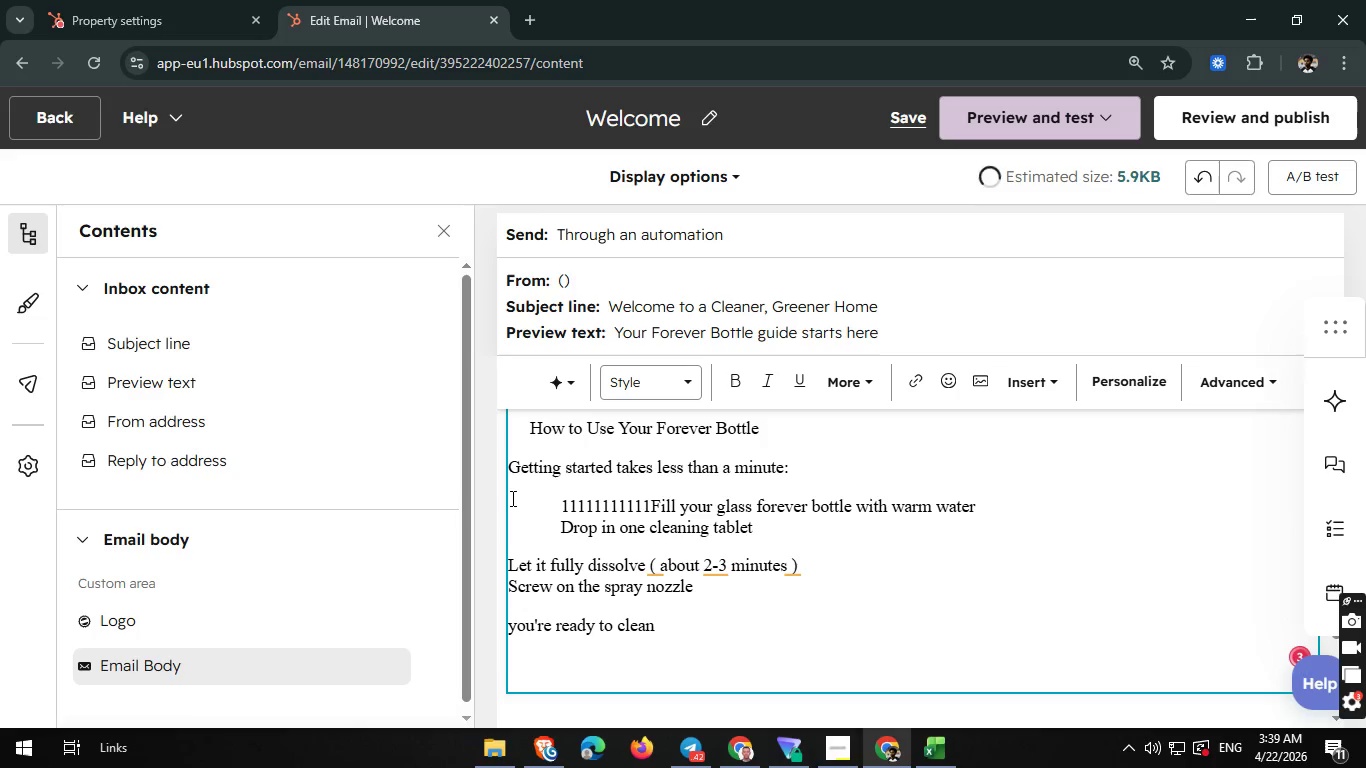 
key(Backspace)
 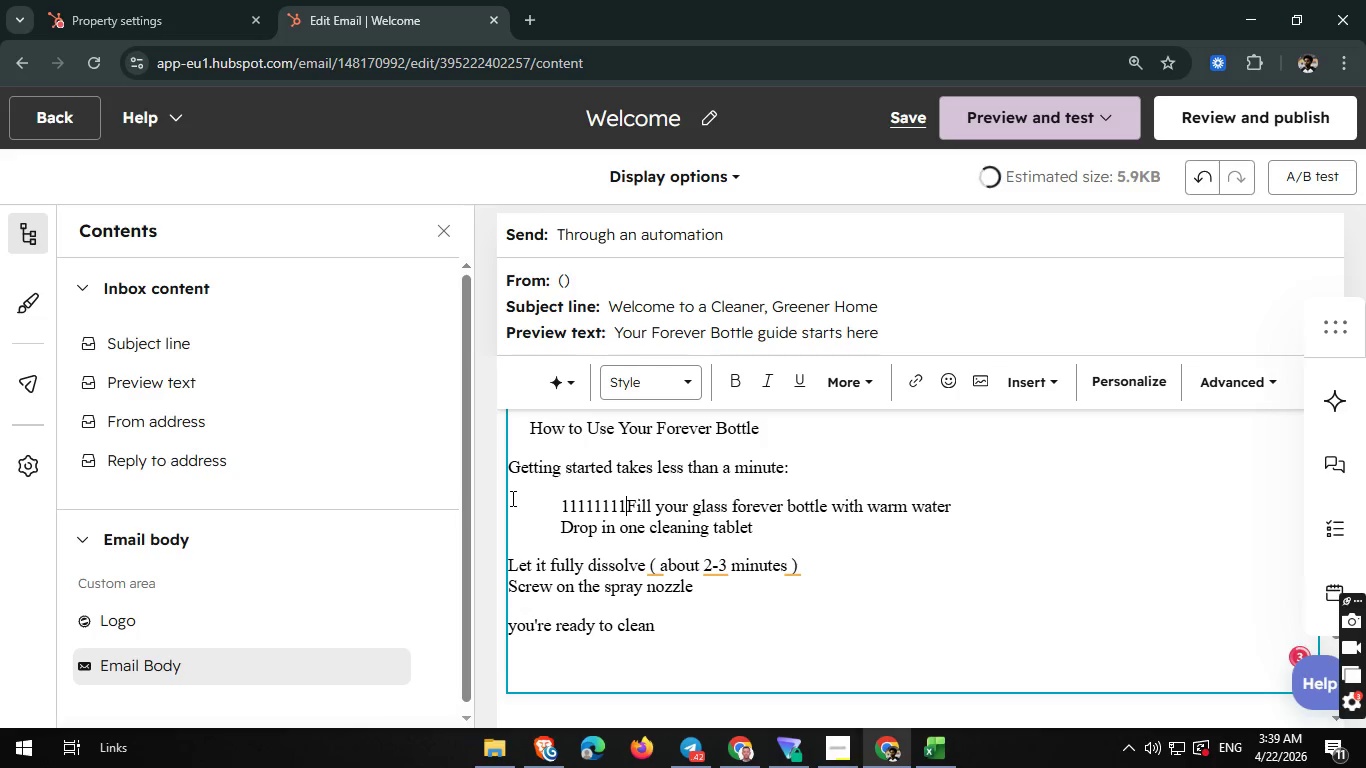 
key(Backspace)
 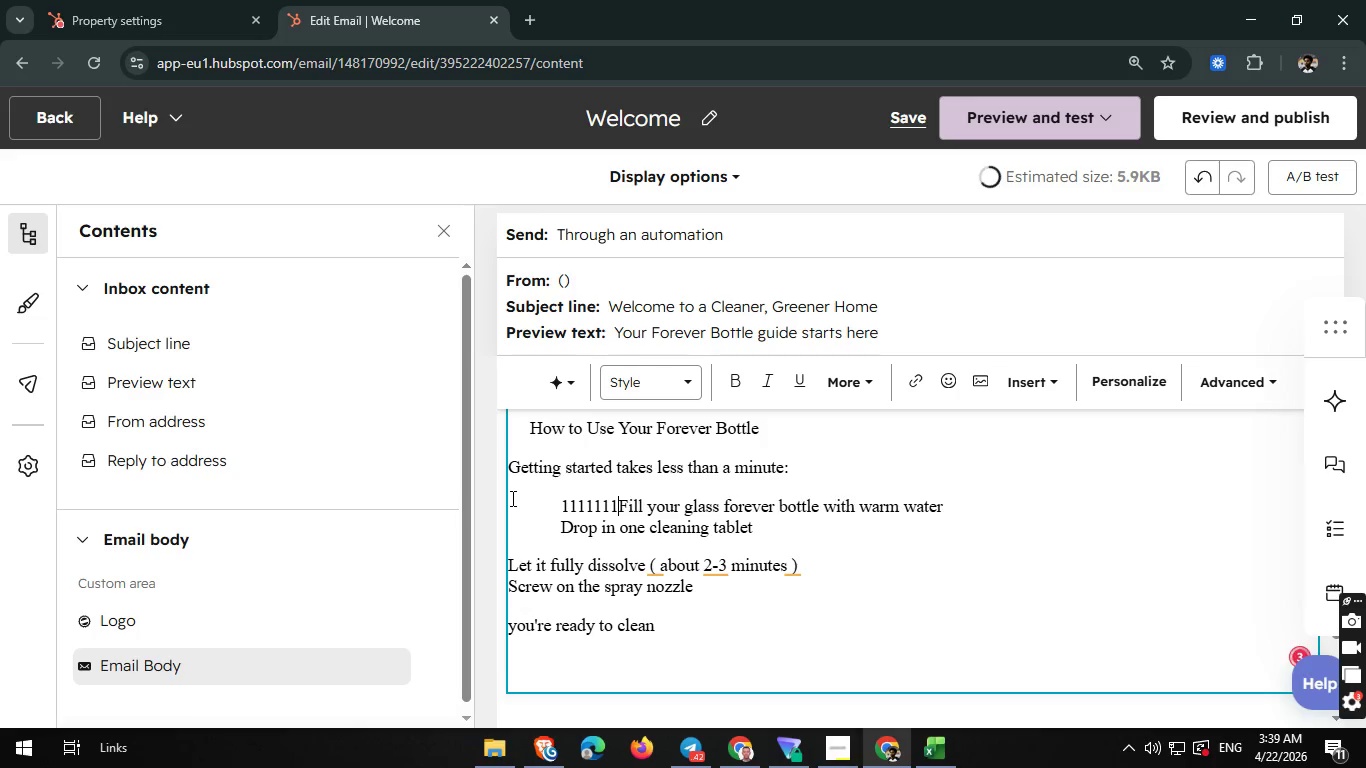 
key(Backspace)
 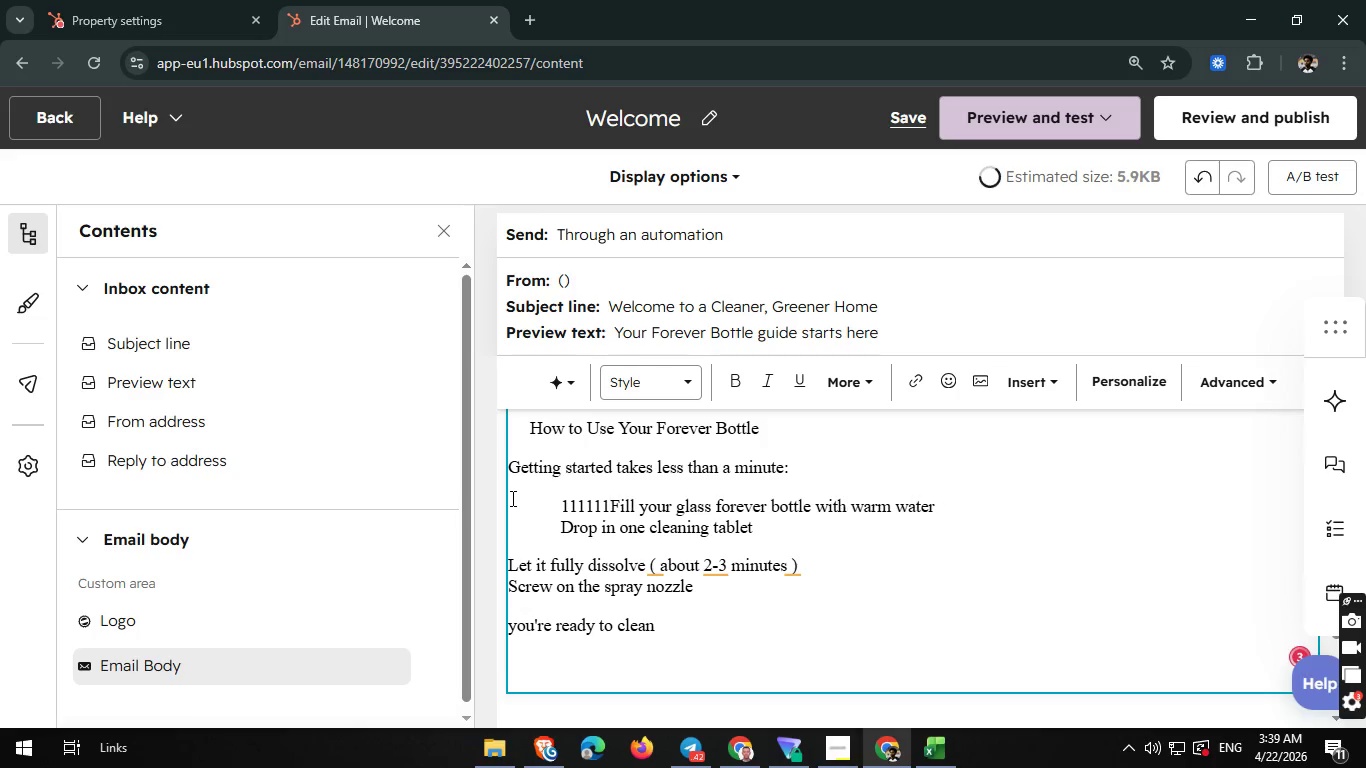 
key(Backspace)
 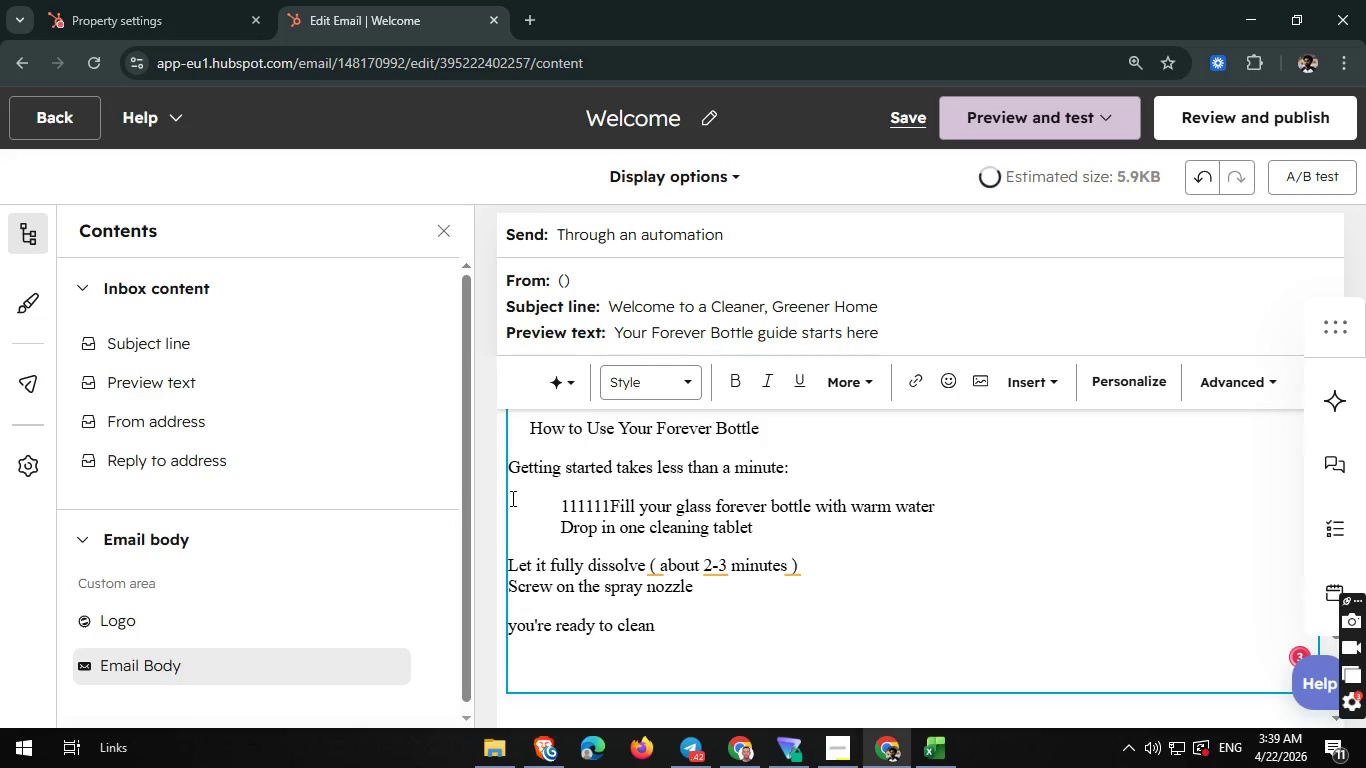 
key(Backspace)
 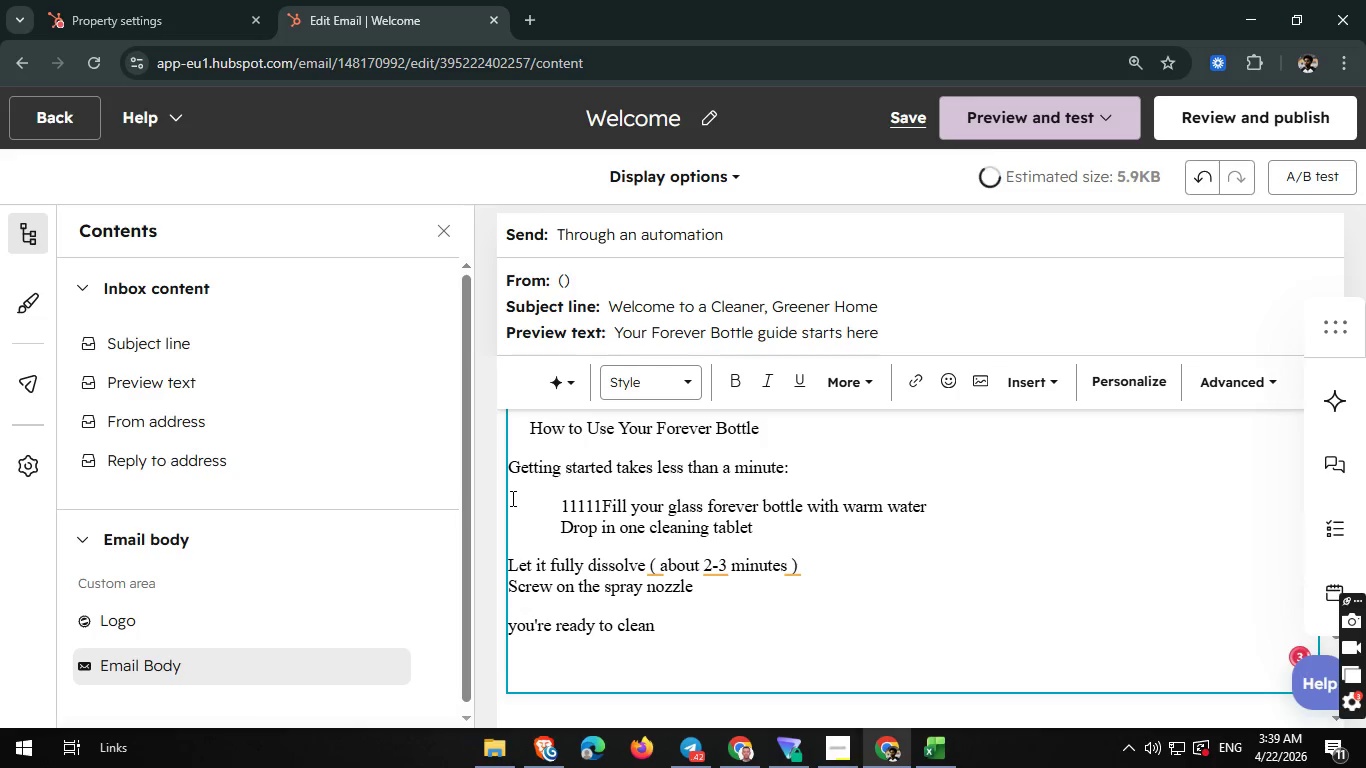 
key(Backspace)
 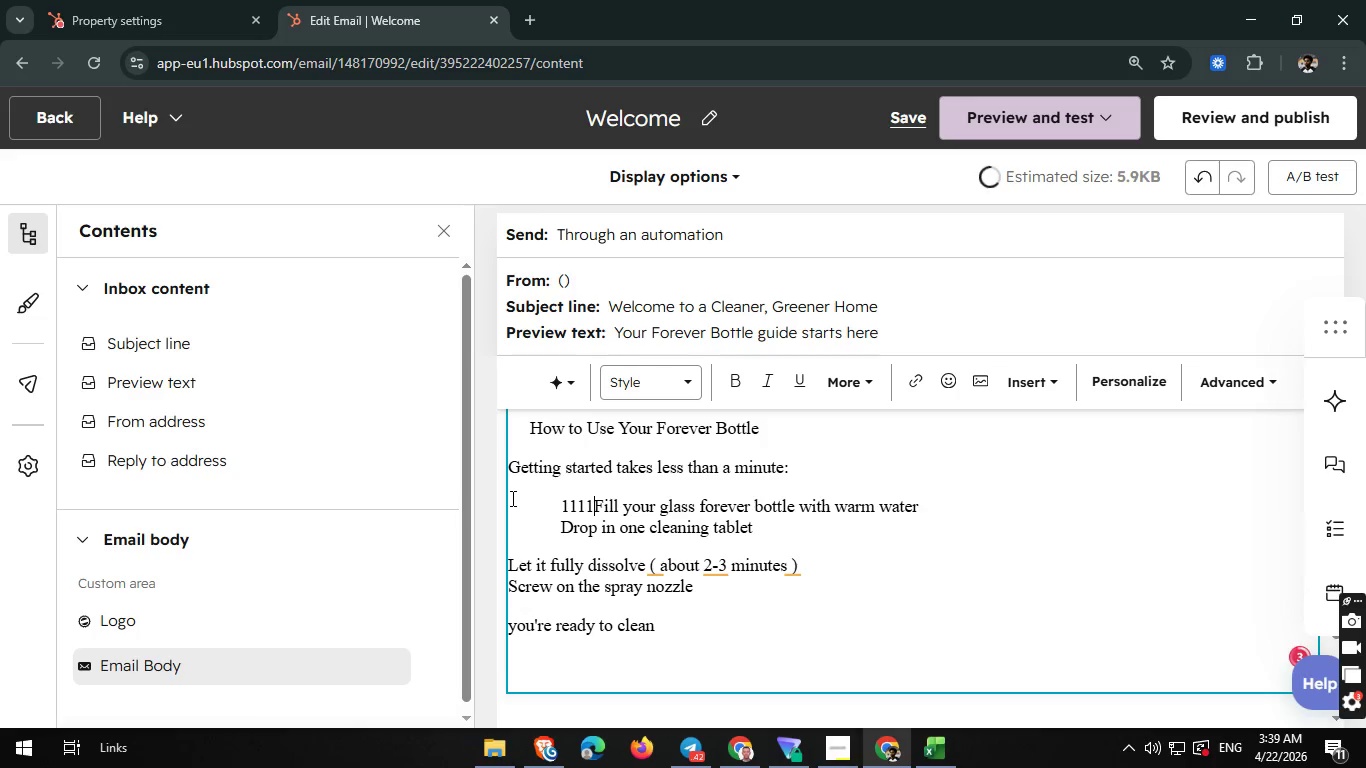 
key(Backspace)
 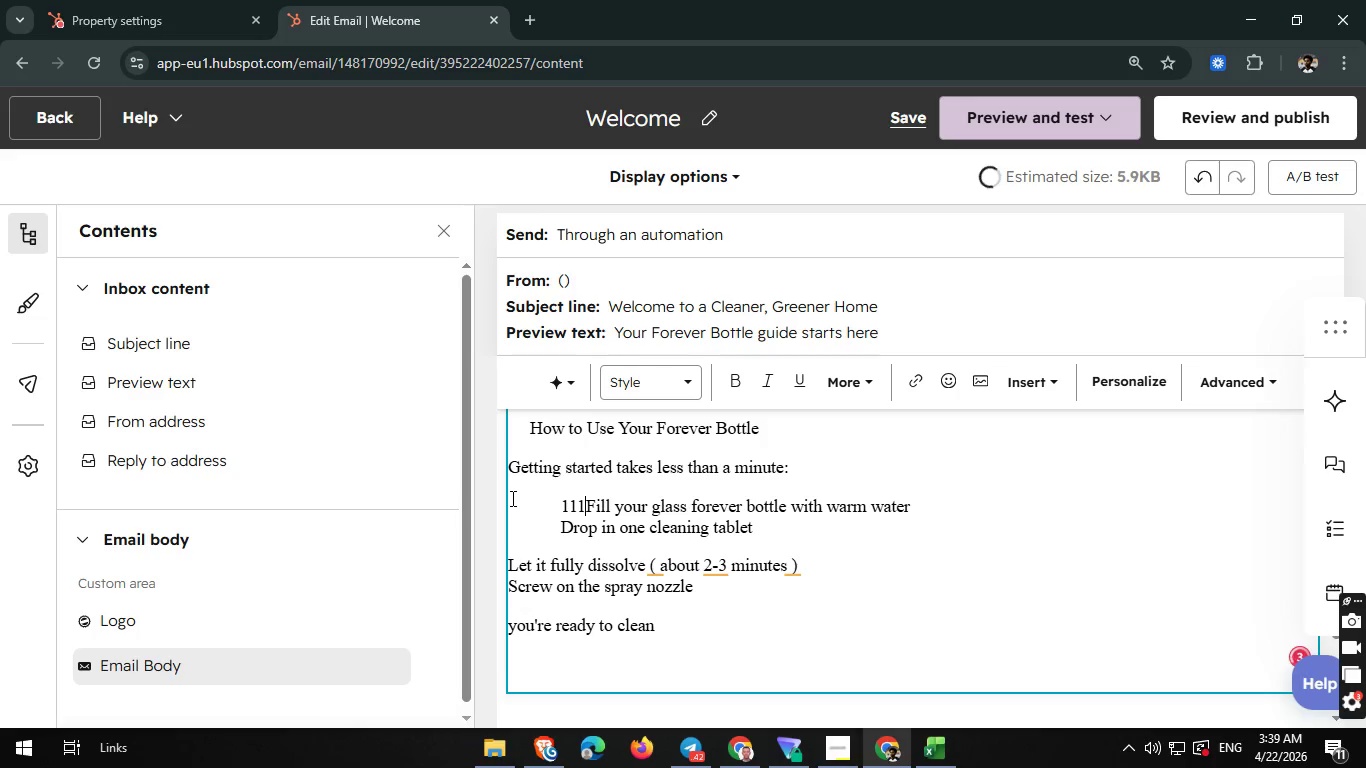 
key(Backspace)
 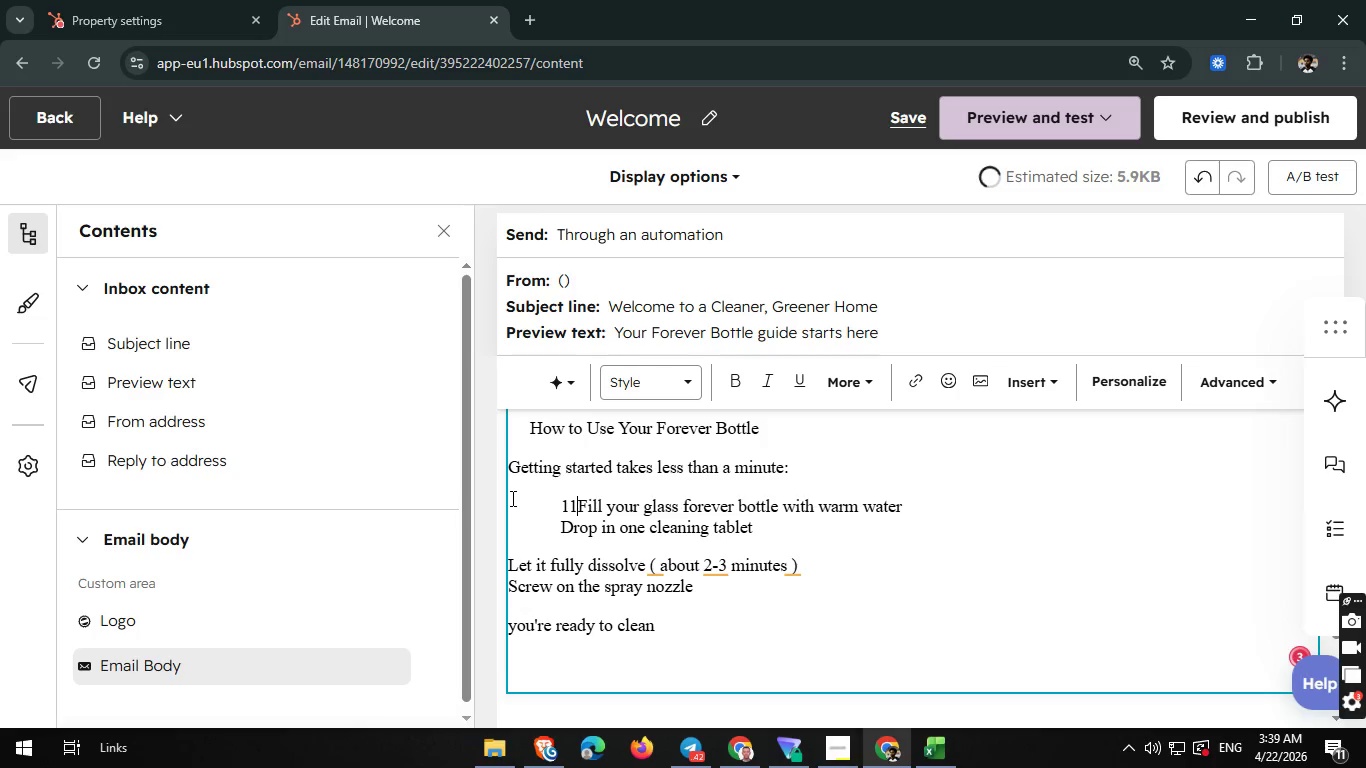 
key(Backspace)
 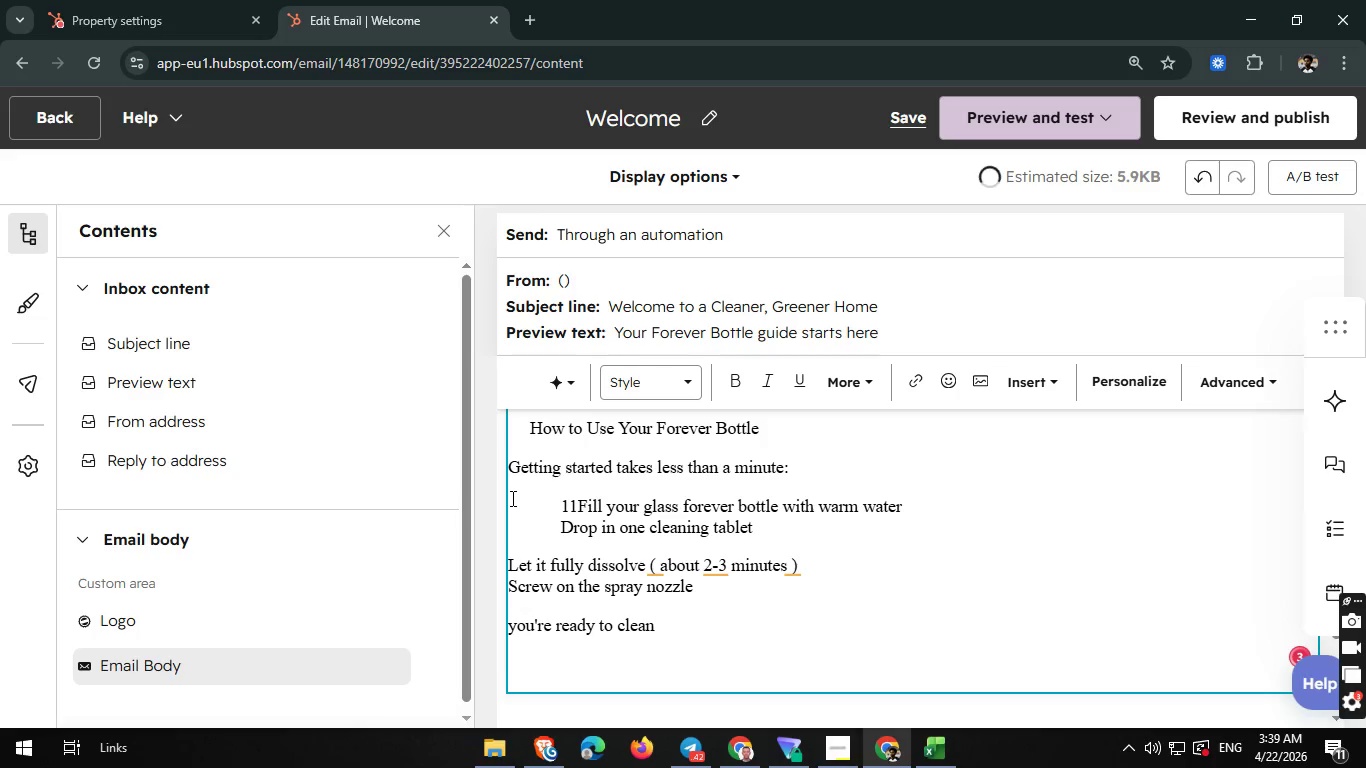 
key(Backspace)
 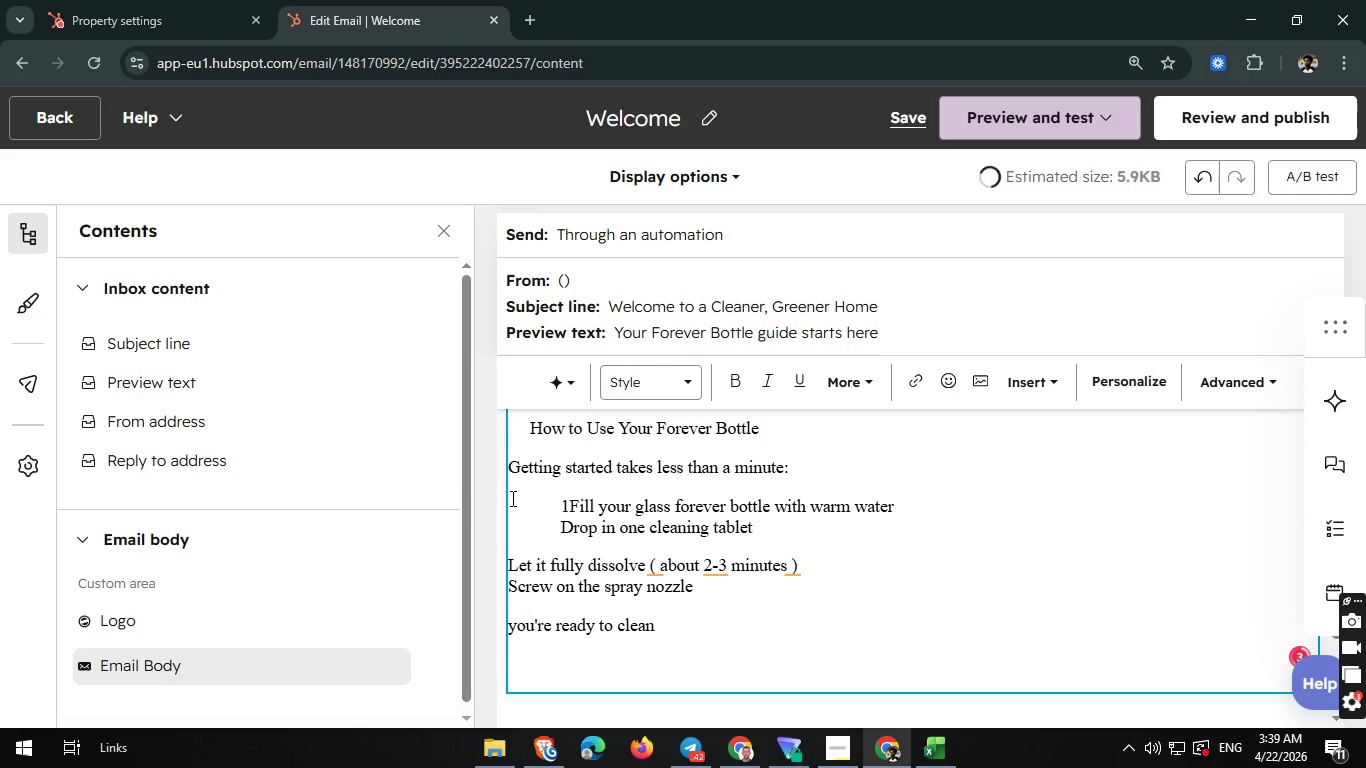 
key(Backspace)
 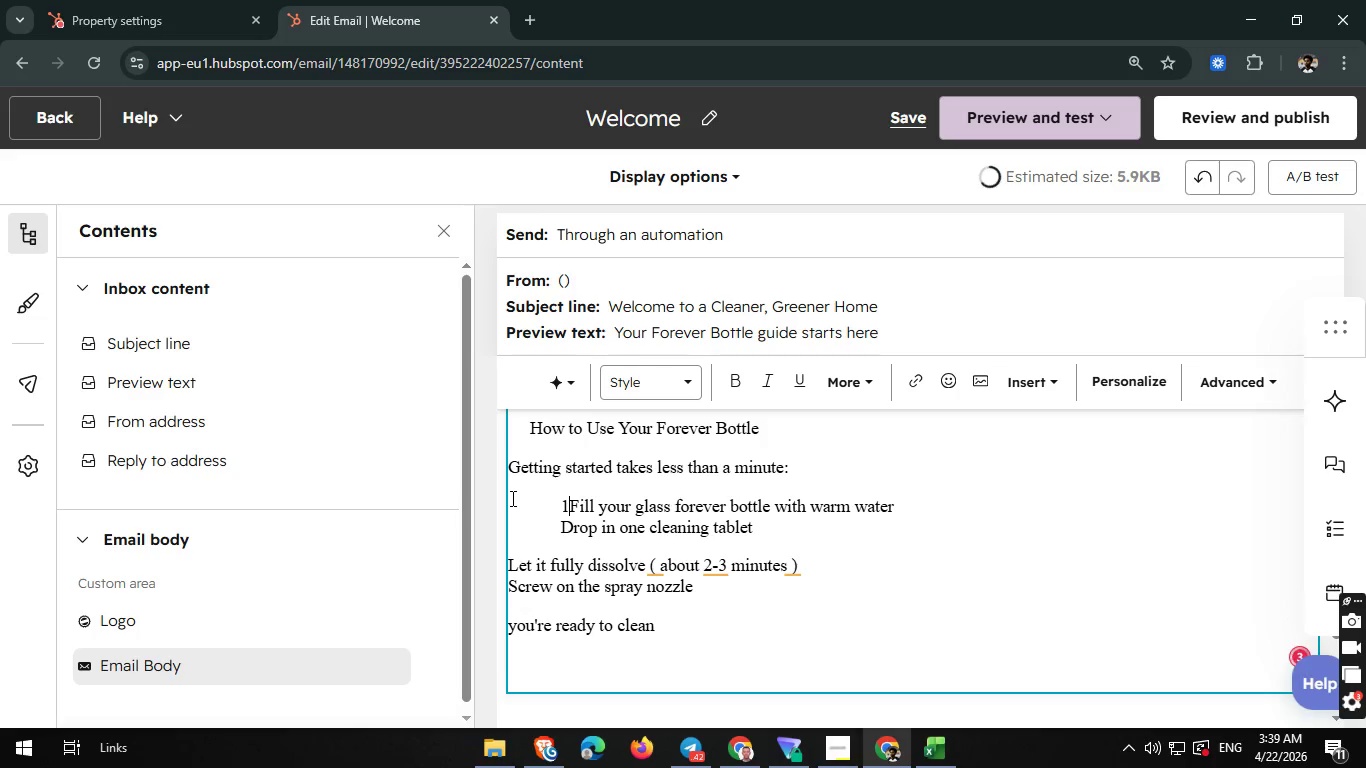 
key(Backspace)
 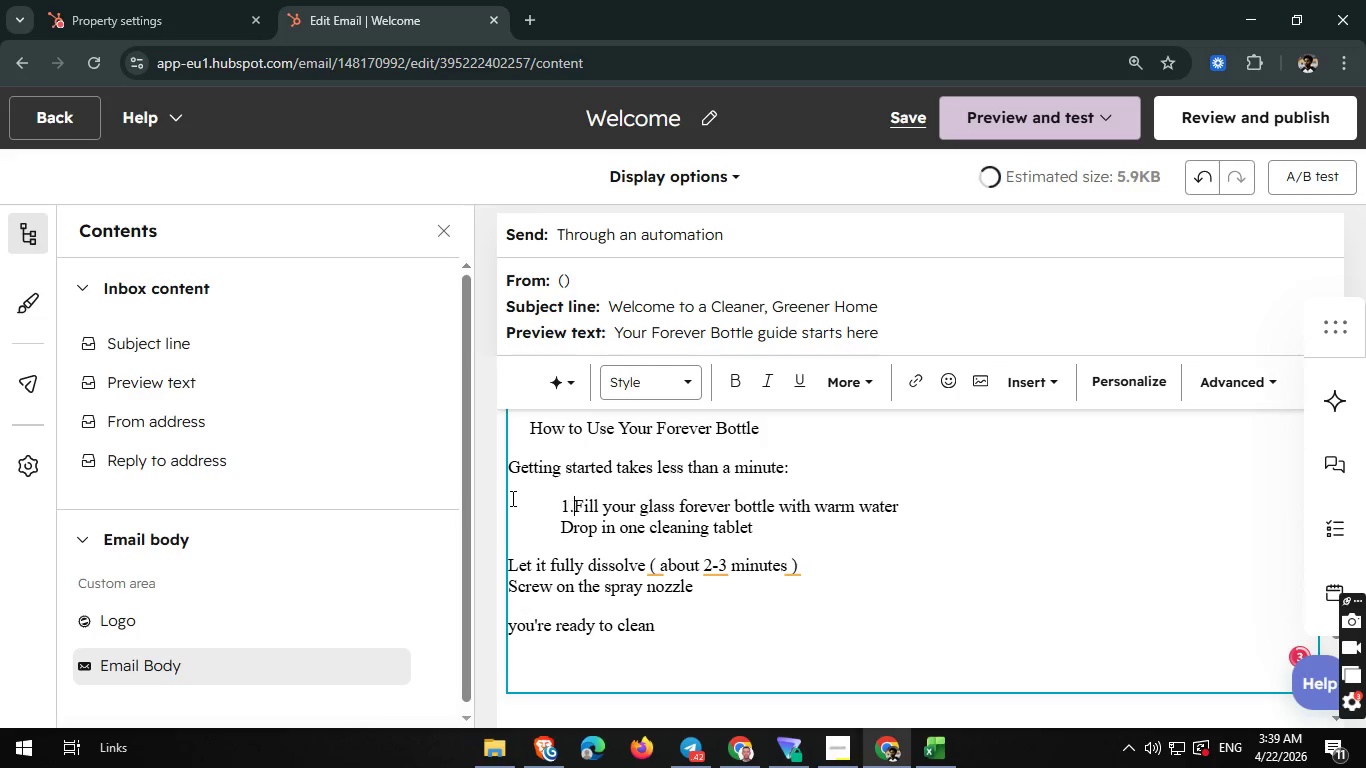 
key(Period)
 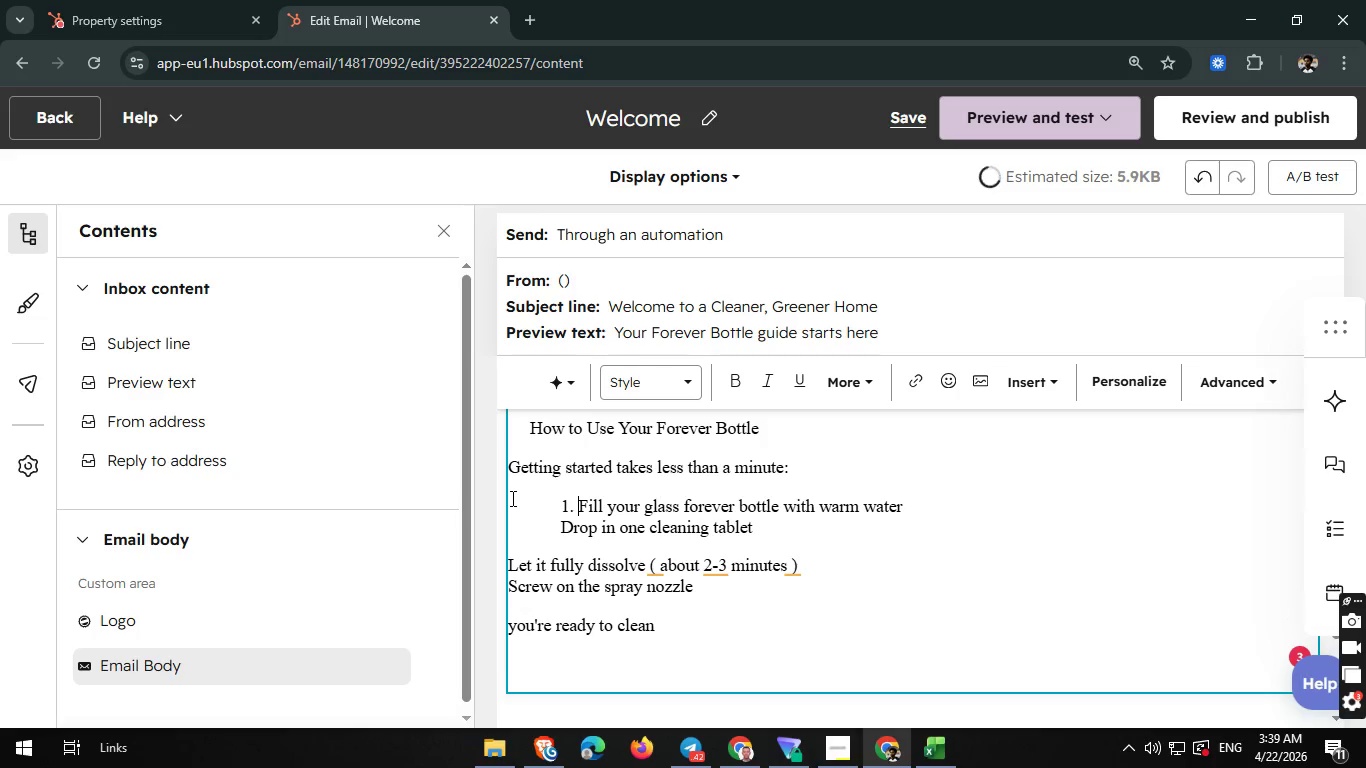 
key(Space)
 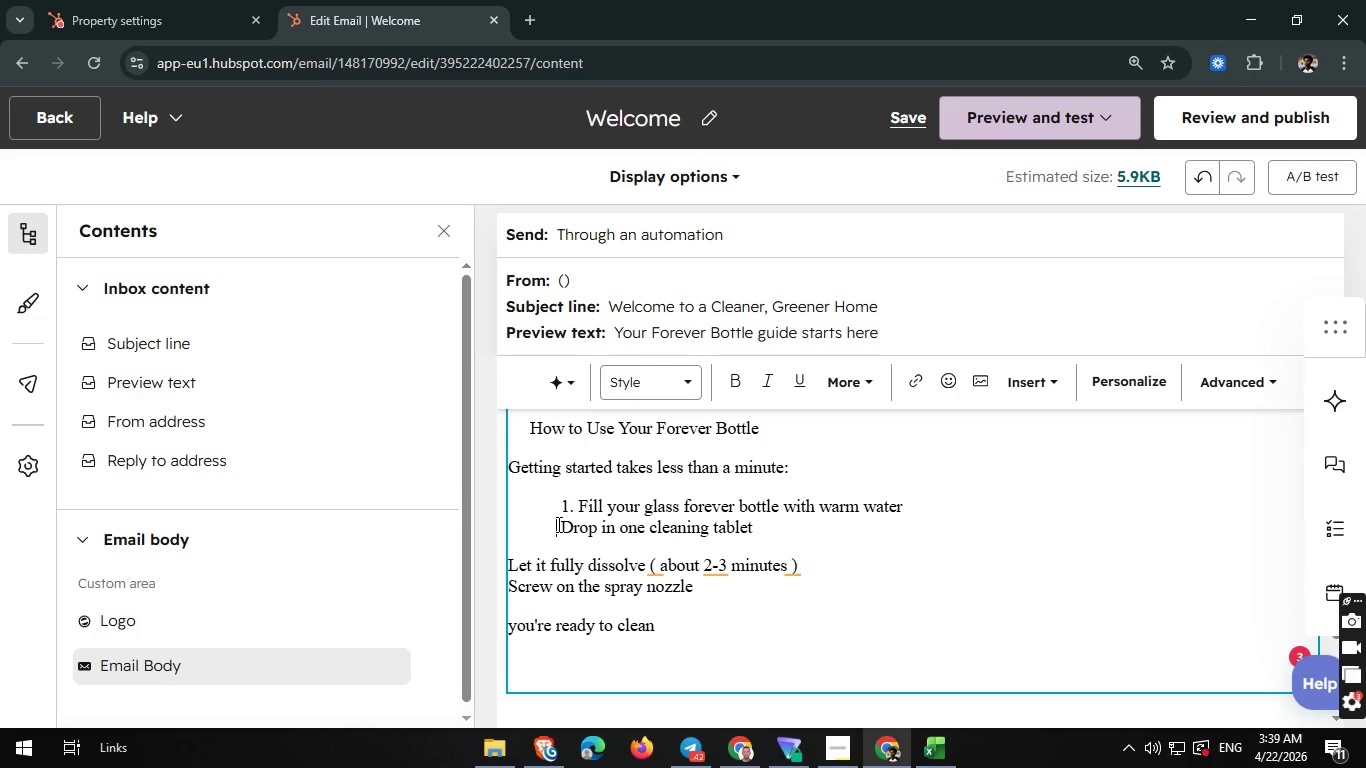 
left_click([557, 524])
 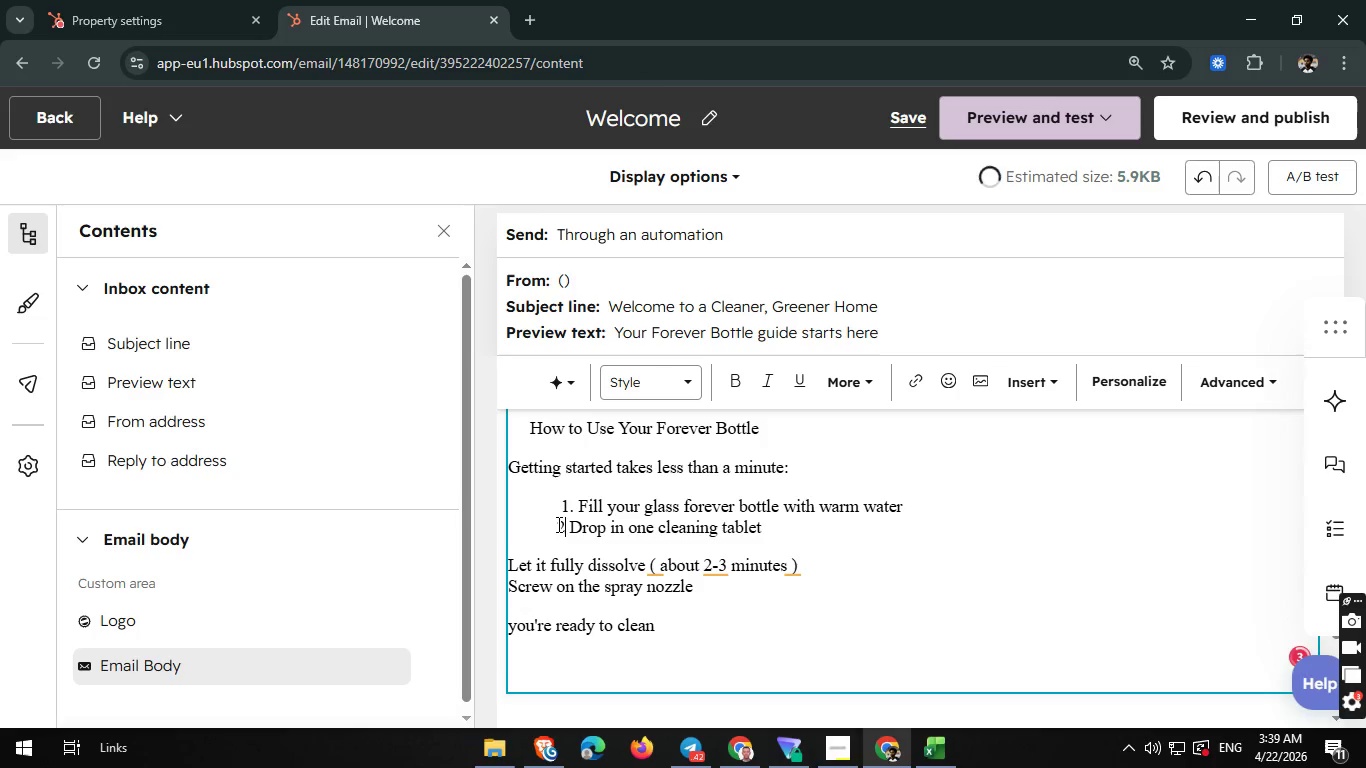 
key(2)
 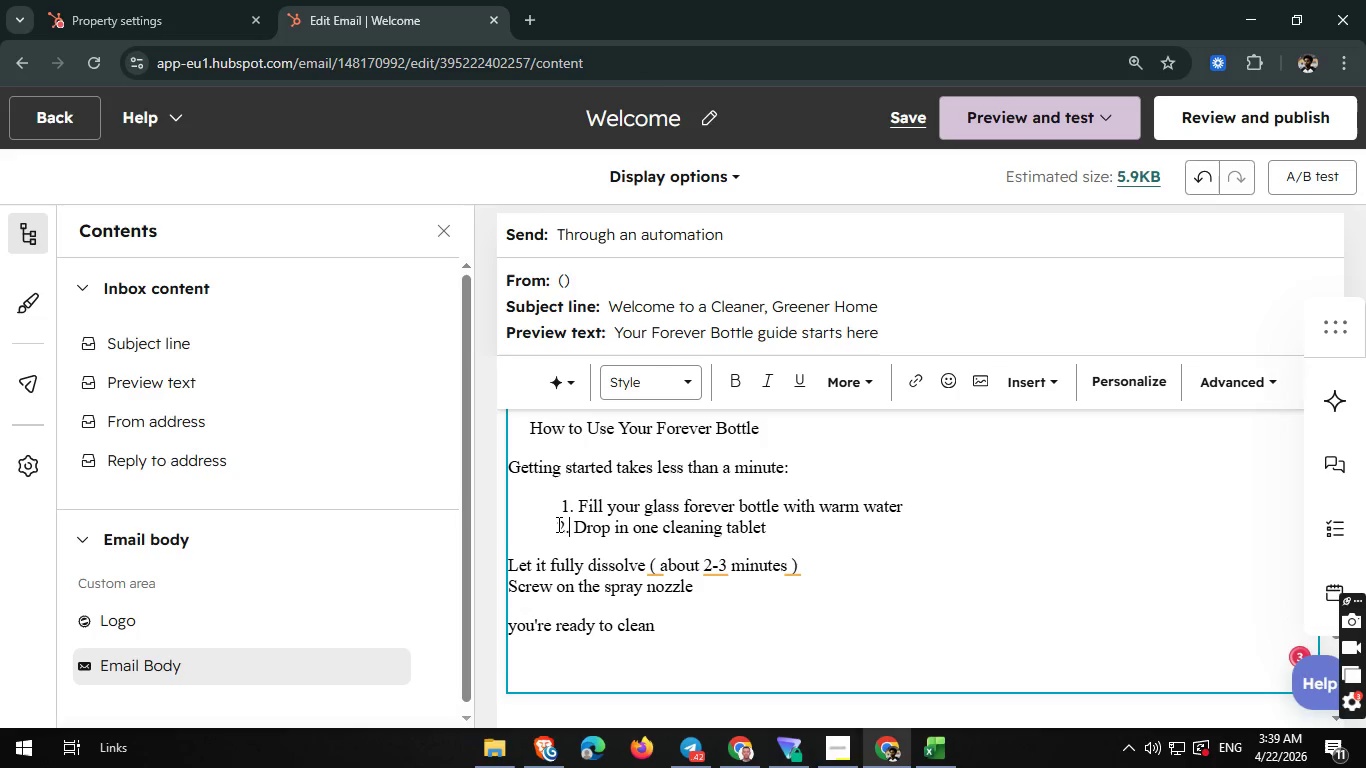 
key(Period)
 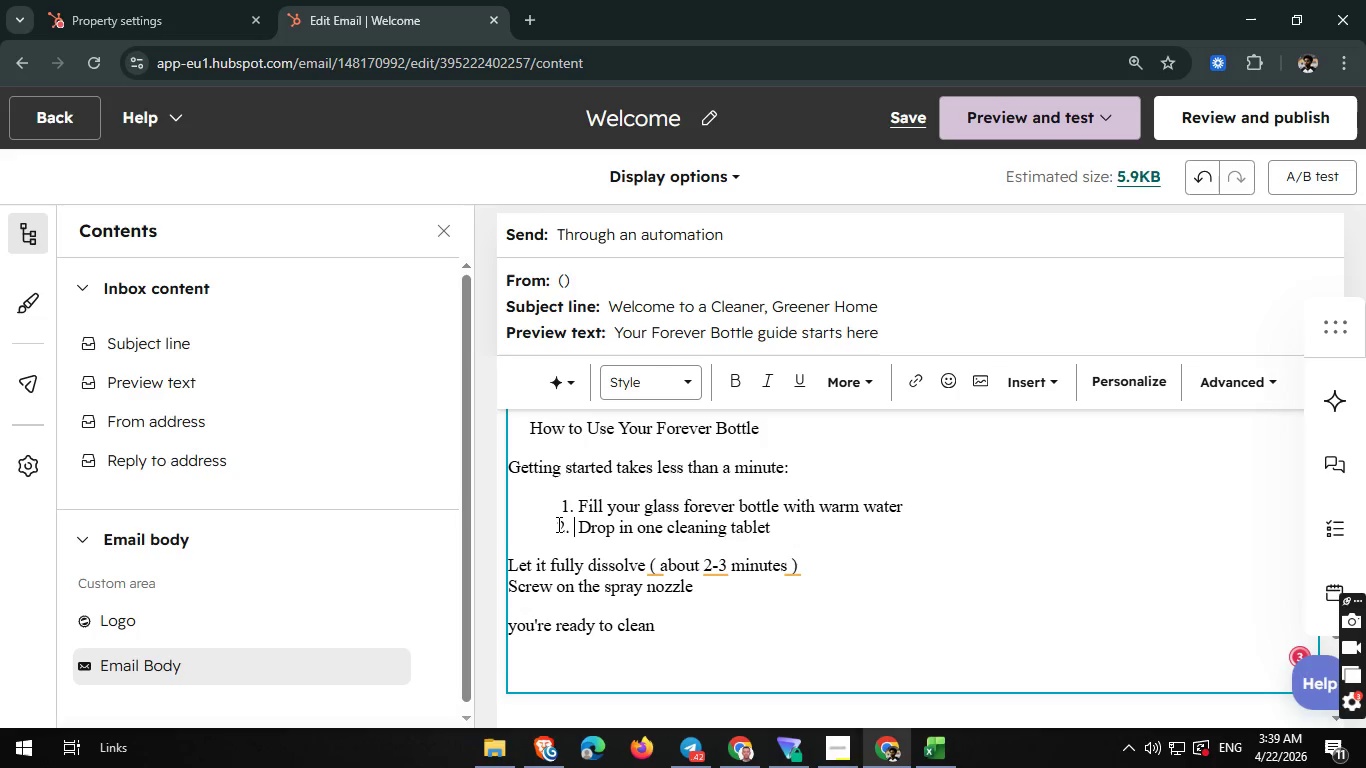 
key(Space)
 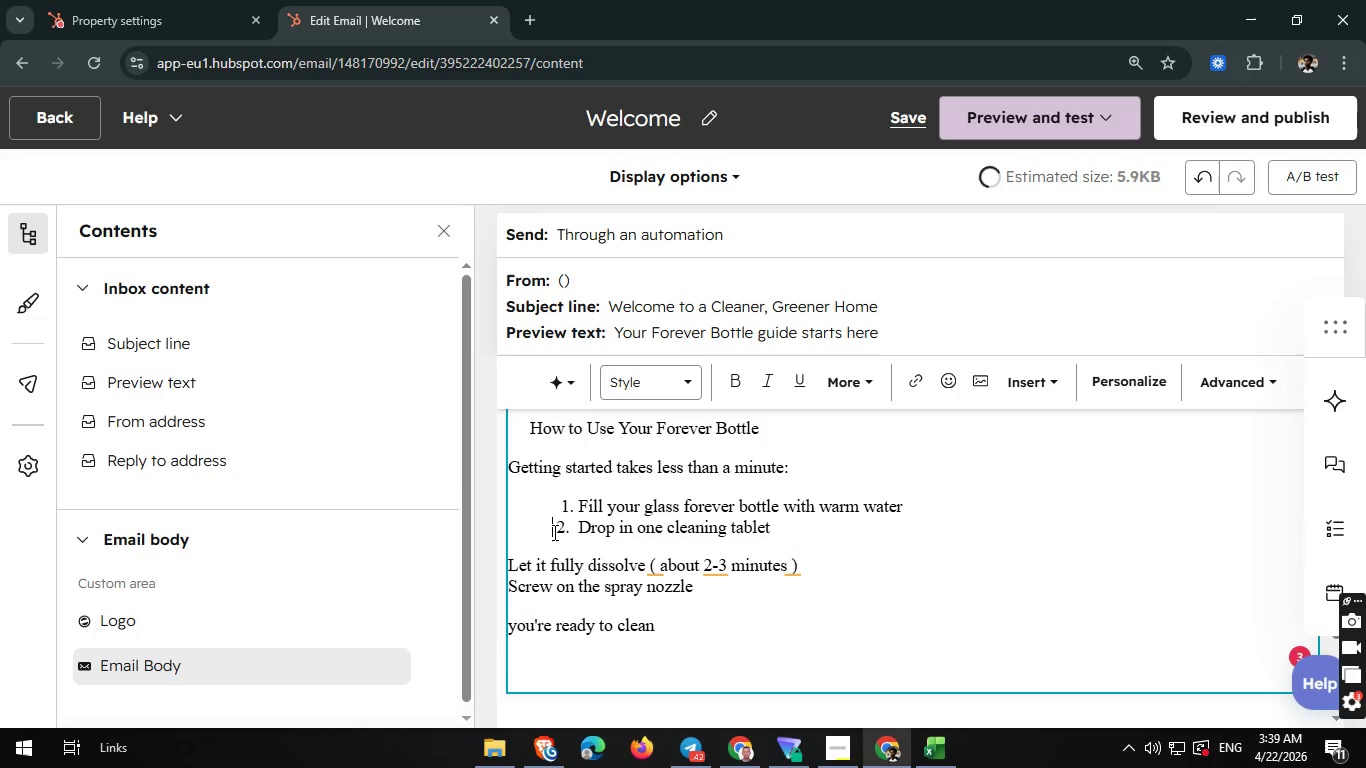 
left_click([553, 532])
 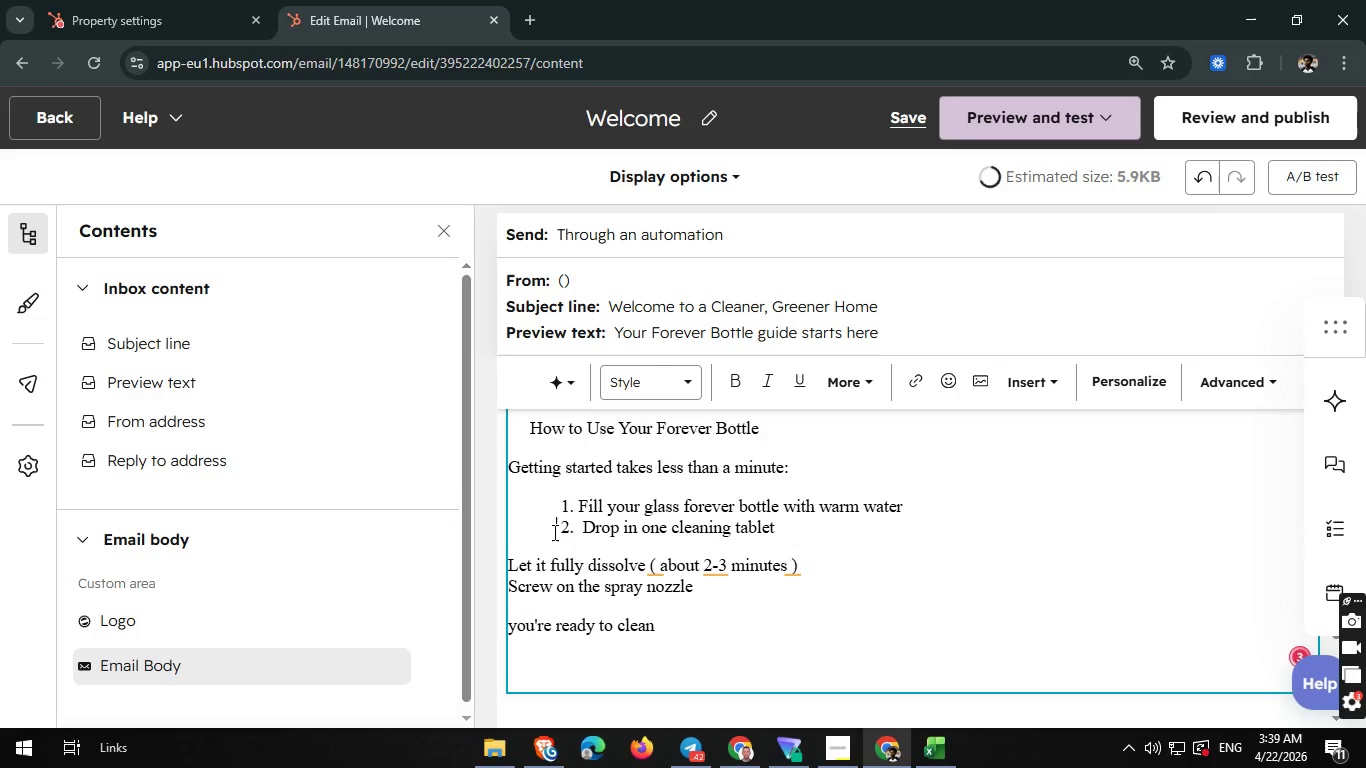 
key(Space)
 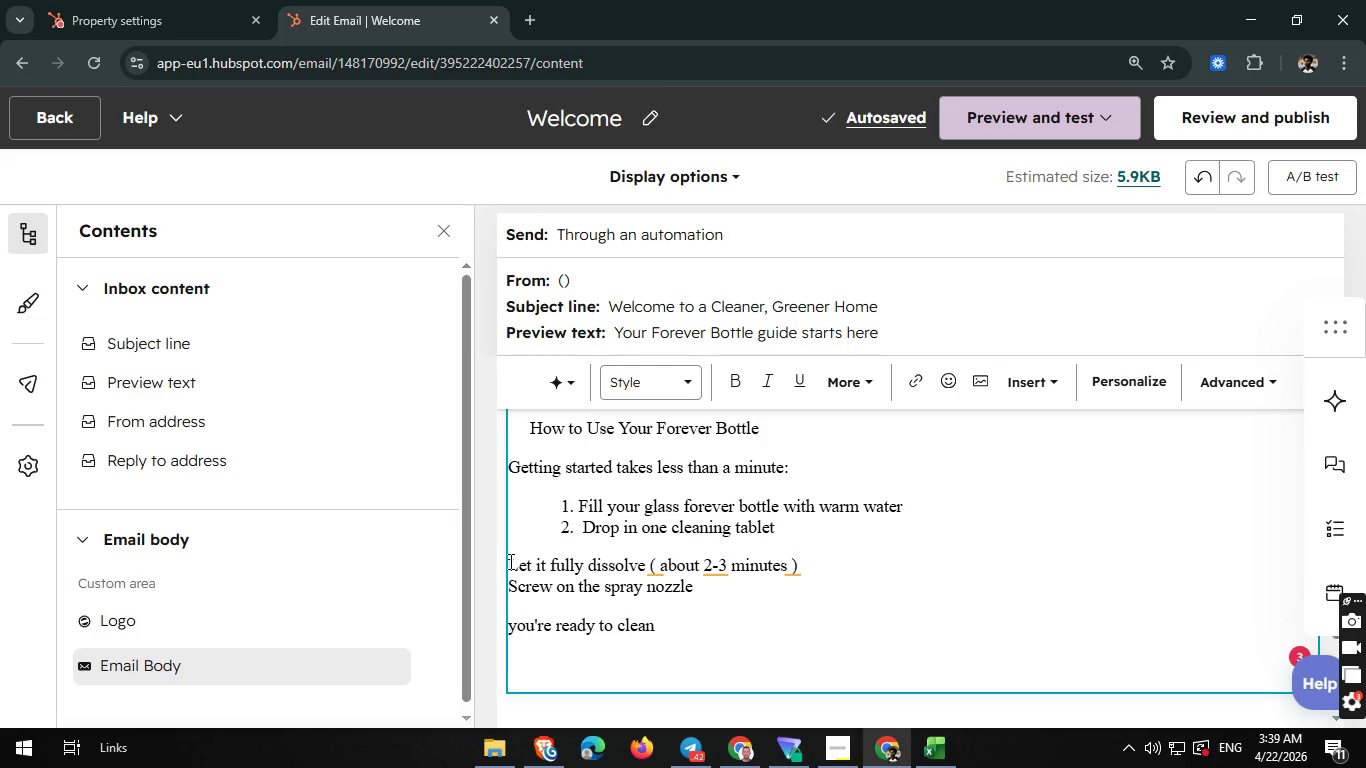 
left_click([508, 560])
 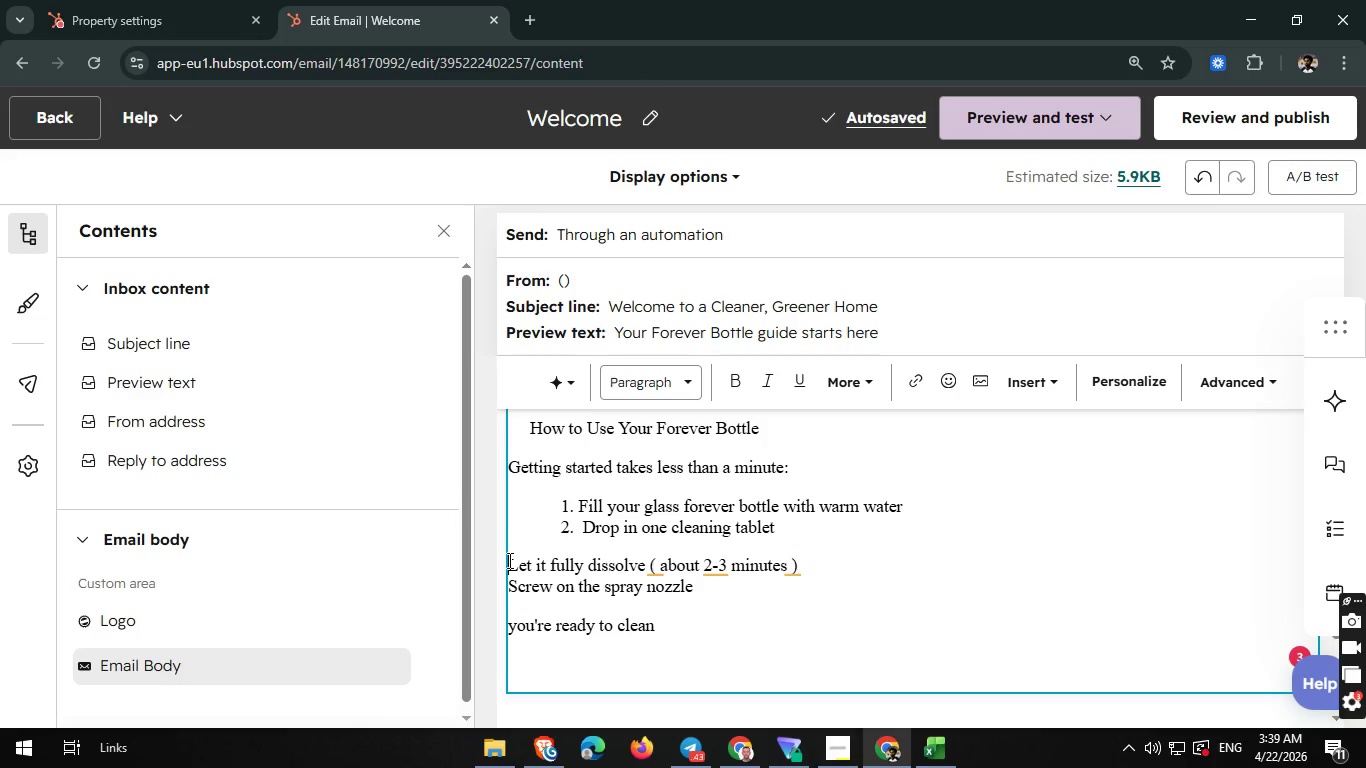 
key(3)
 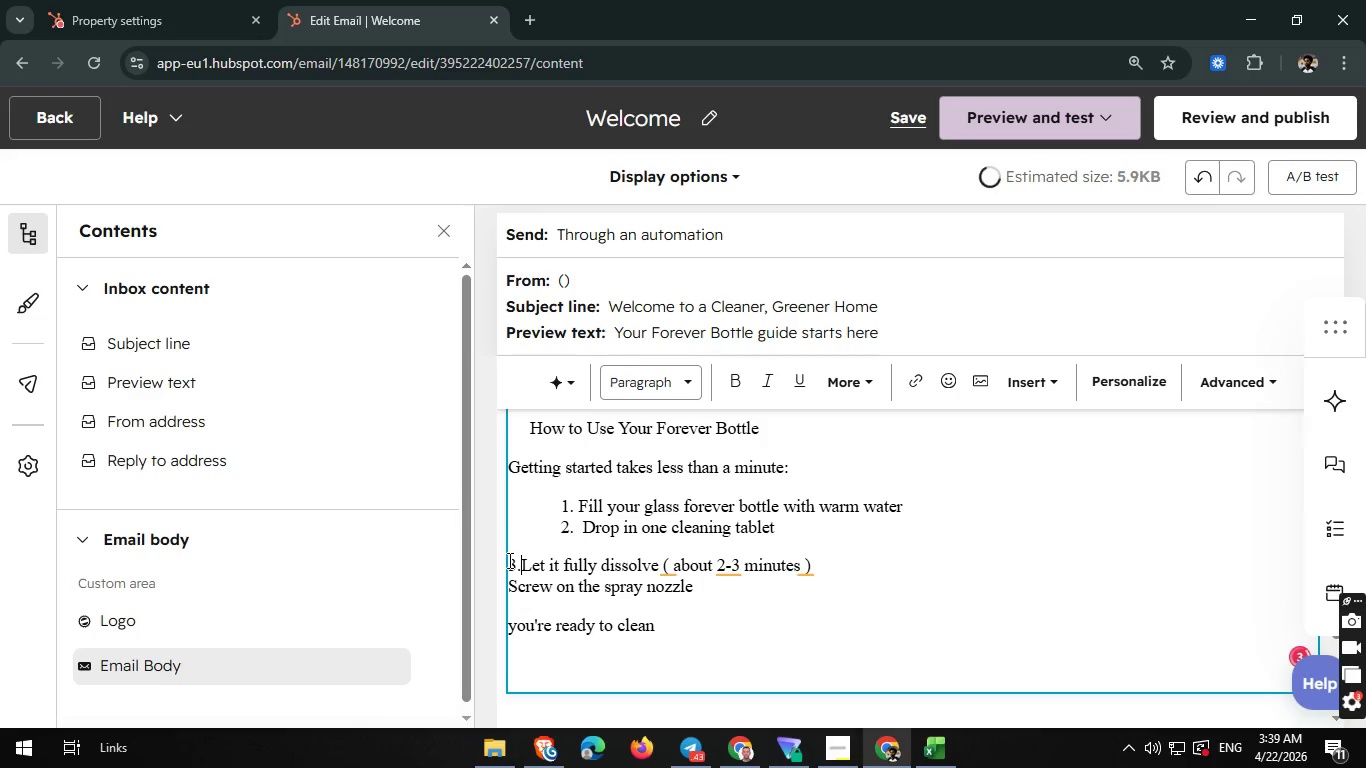 
key(Period)
 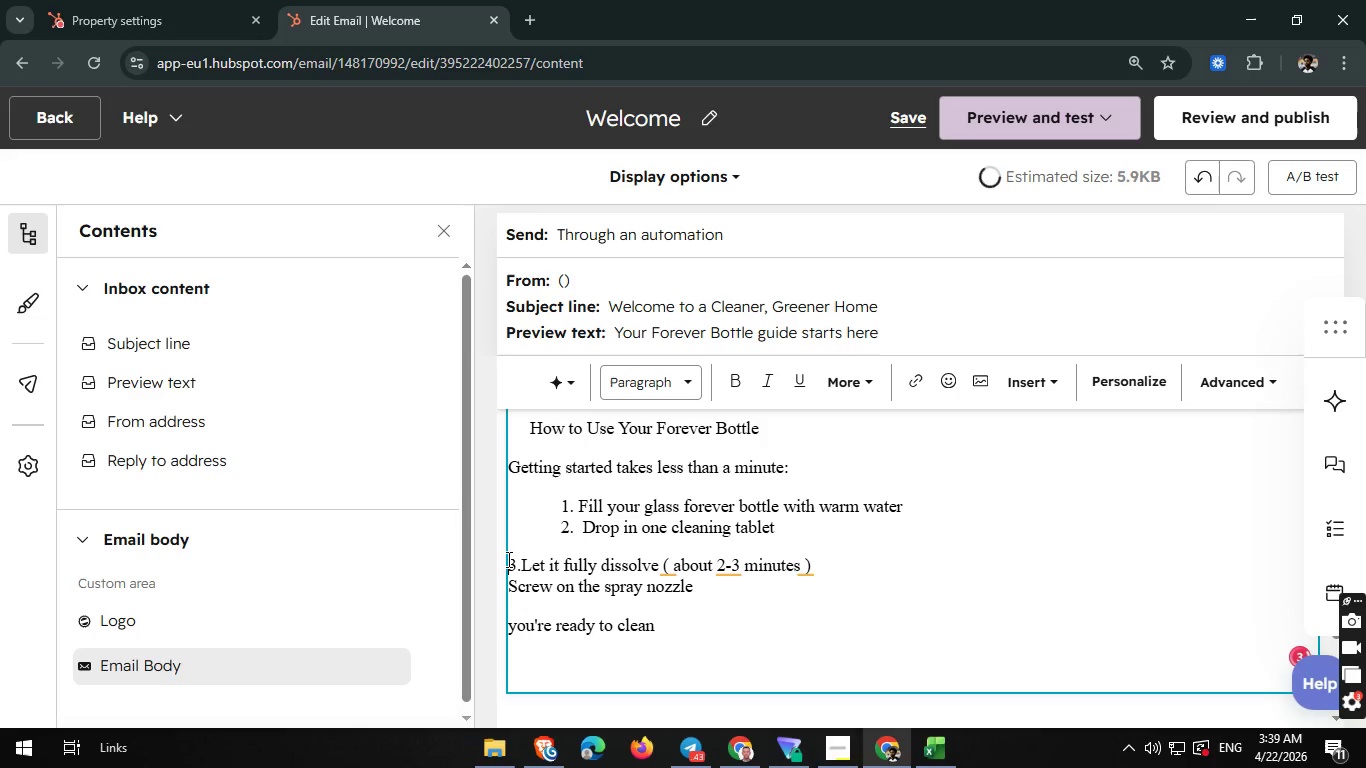 
left_click([507, 559])
 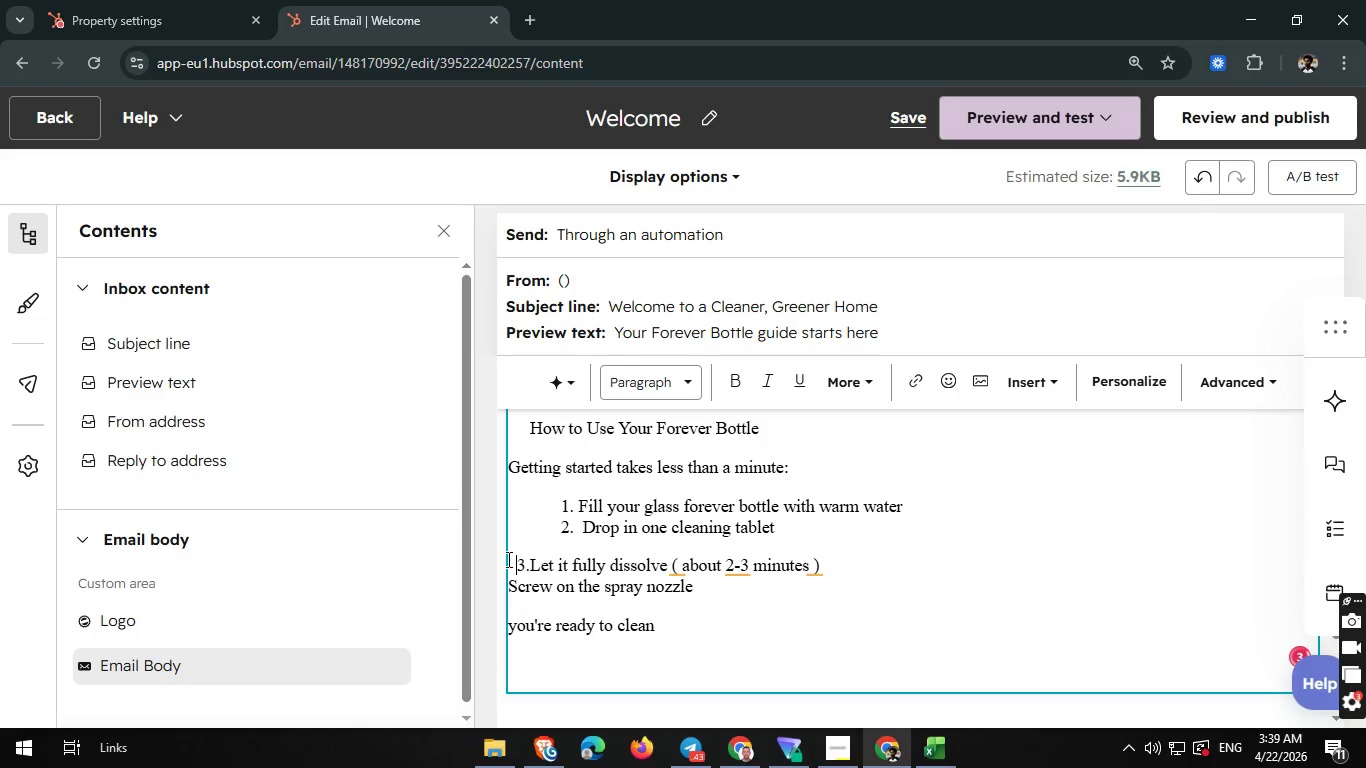 
key(Space)
 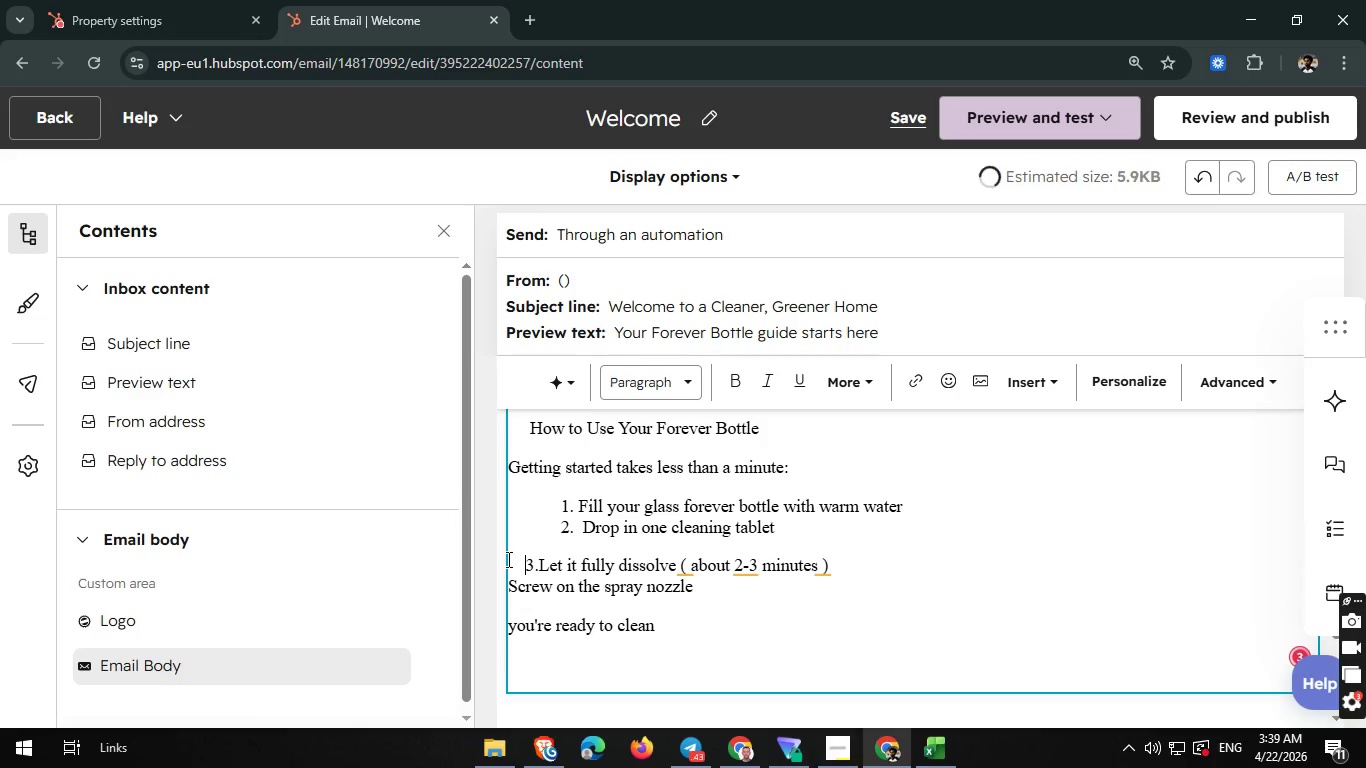 
key(Space)
 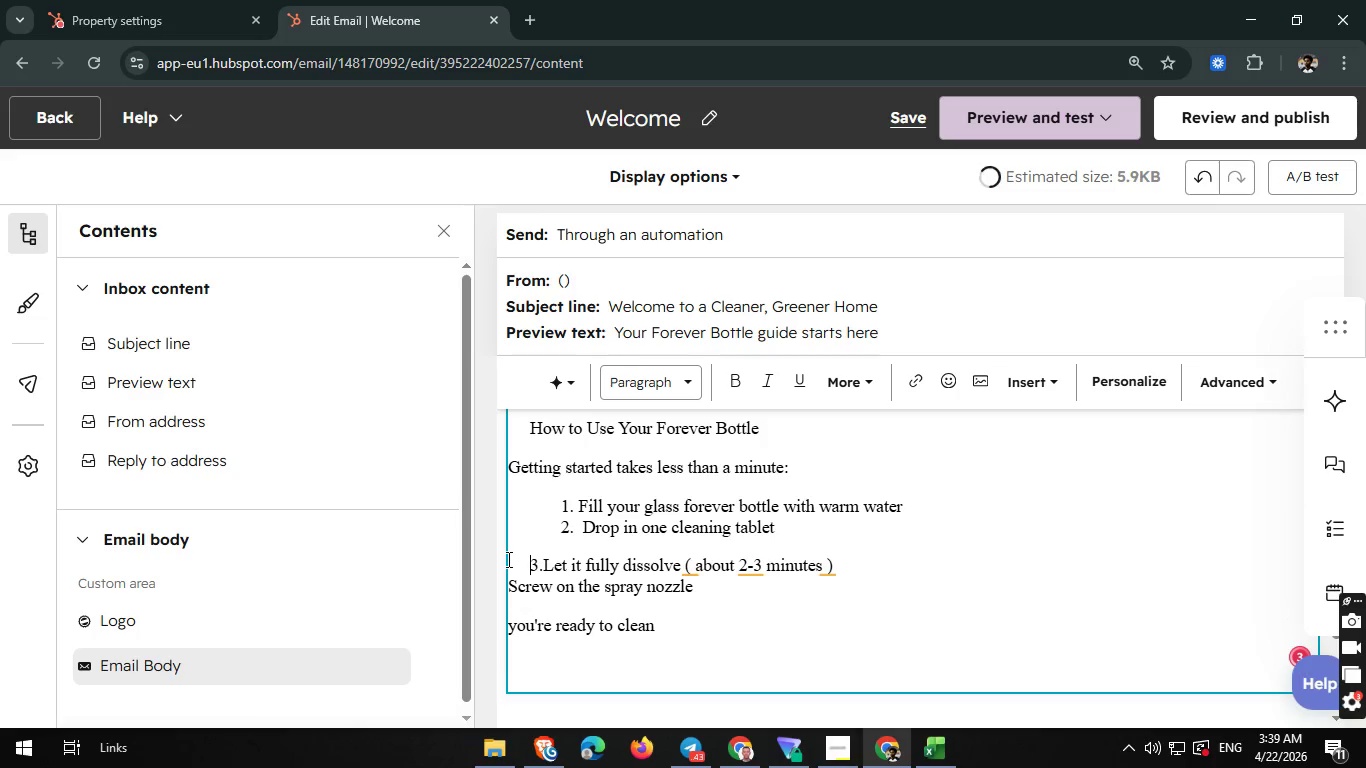 
key(Space)
 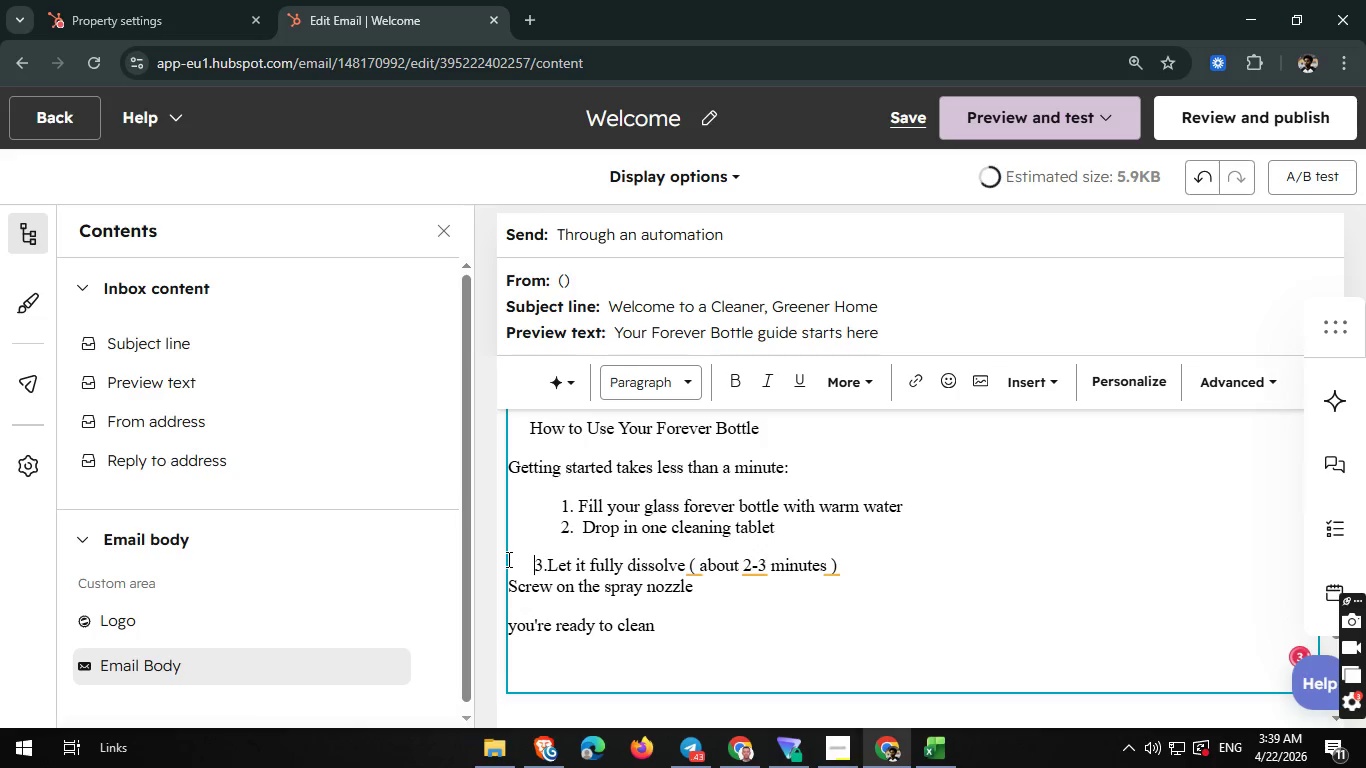 
key(Space)
 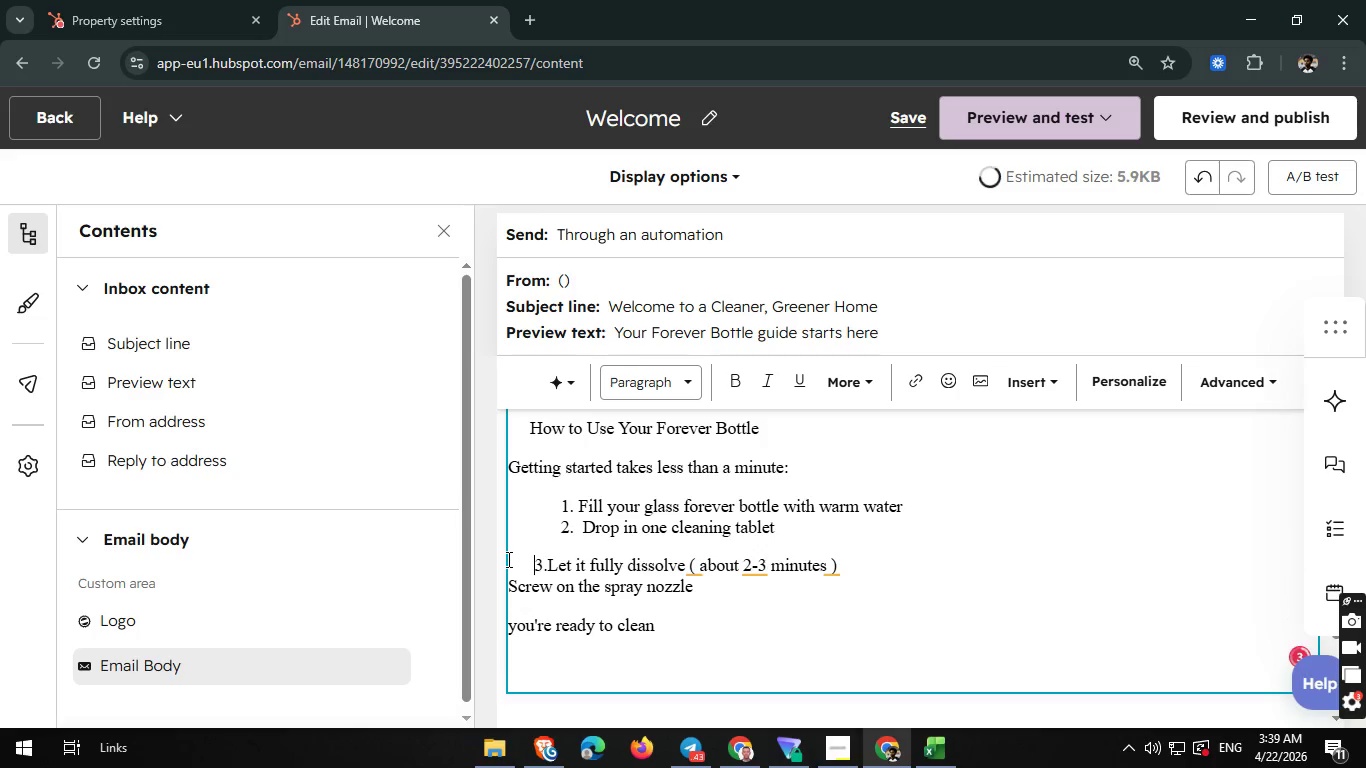 
key(Space)
 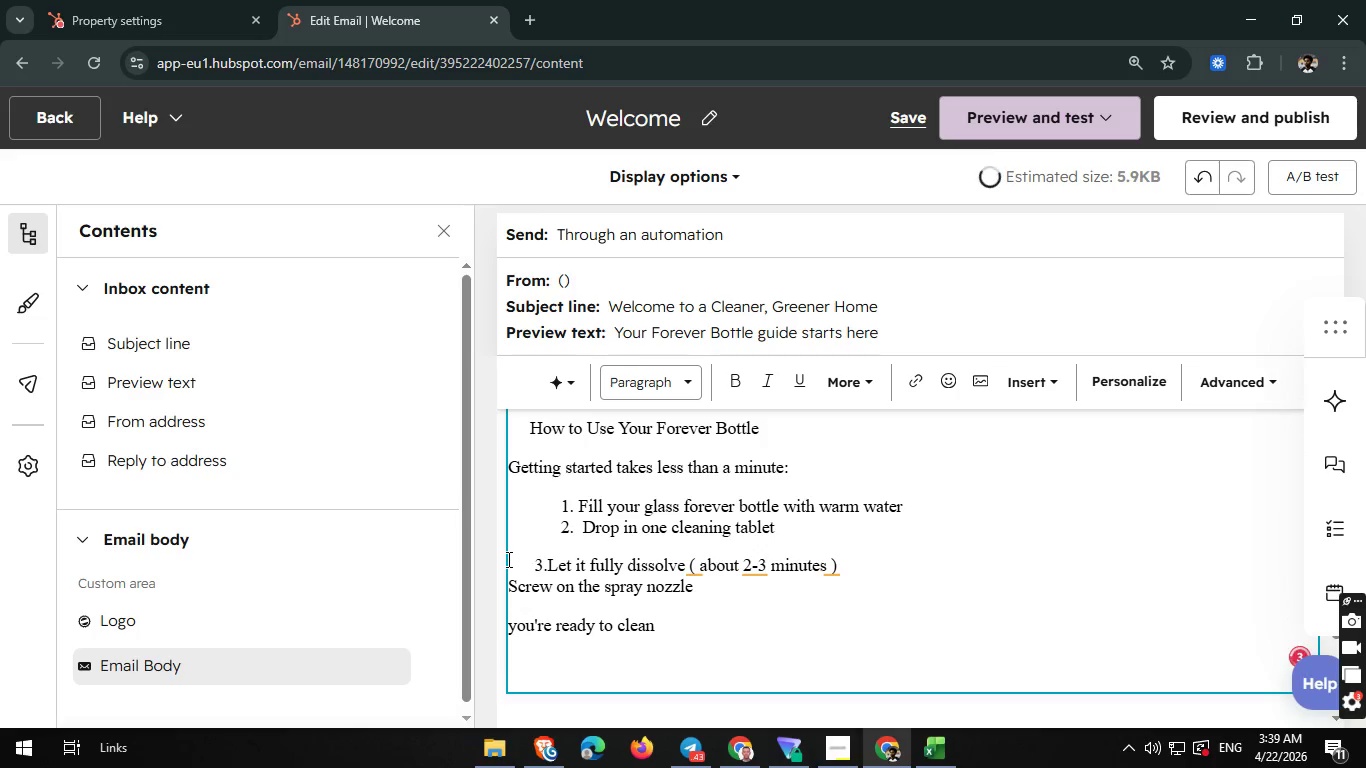 
key(Space)
 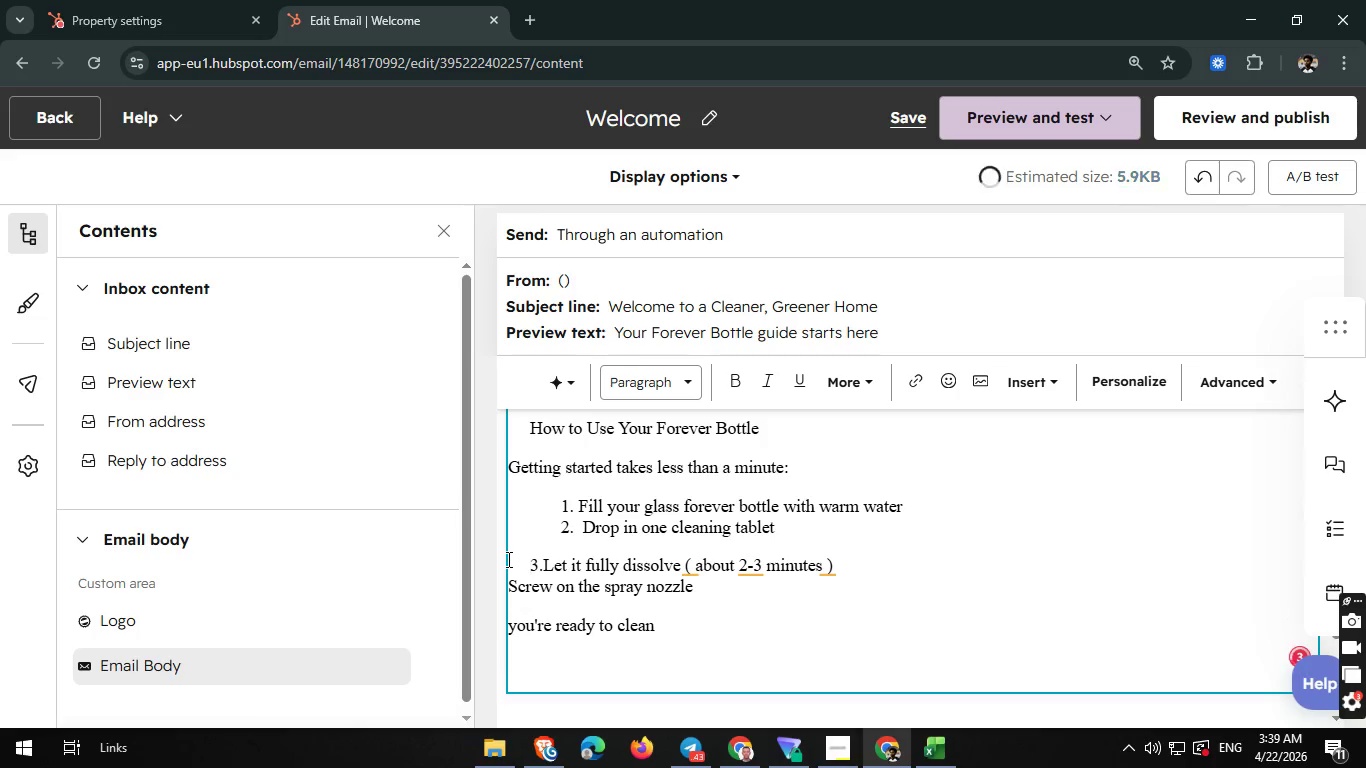 
key(Backspace)
 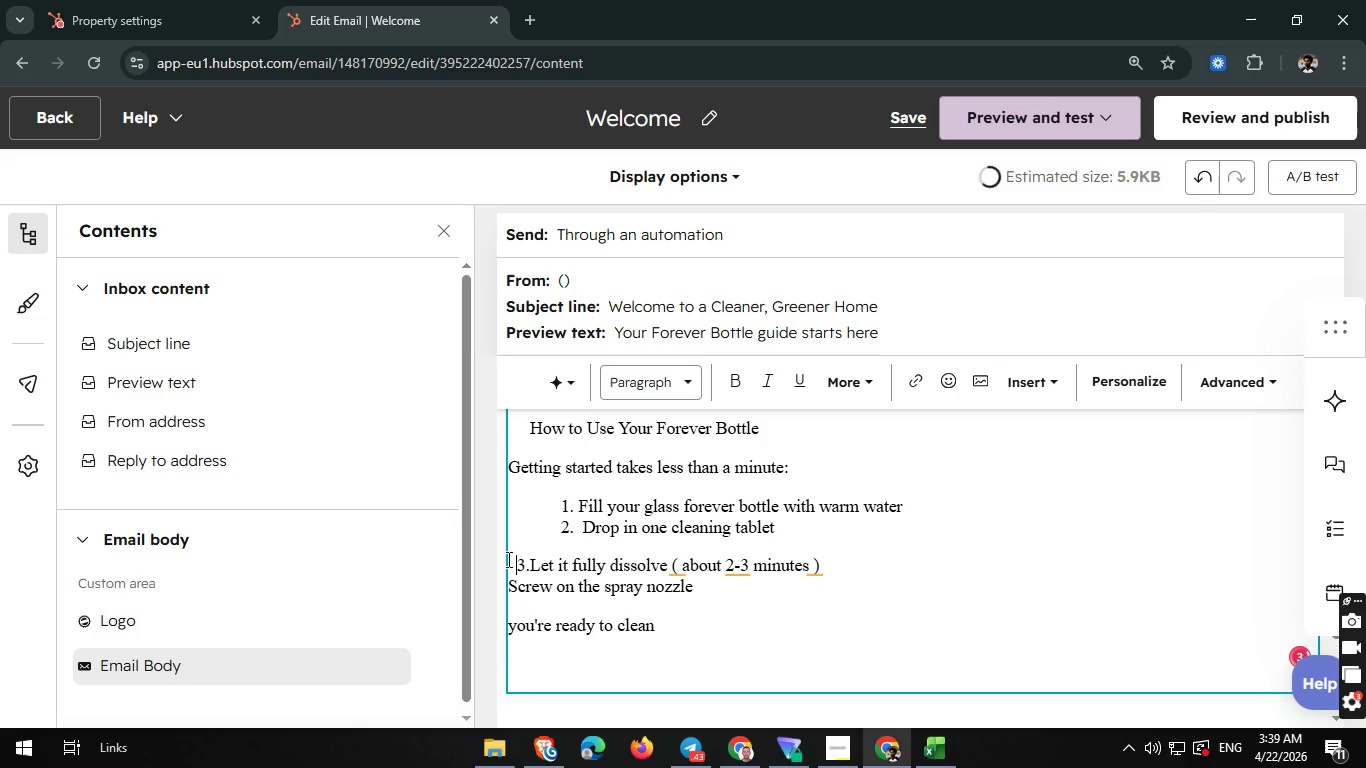 
key(Backspace)
 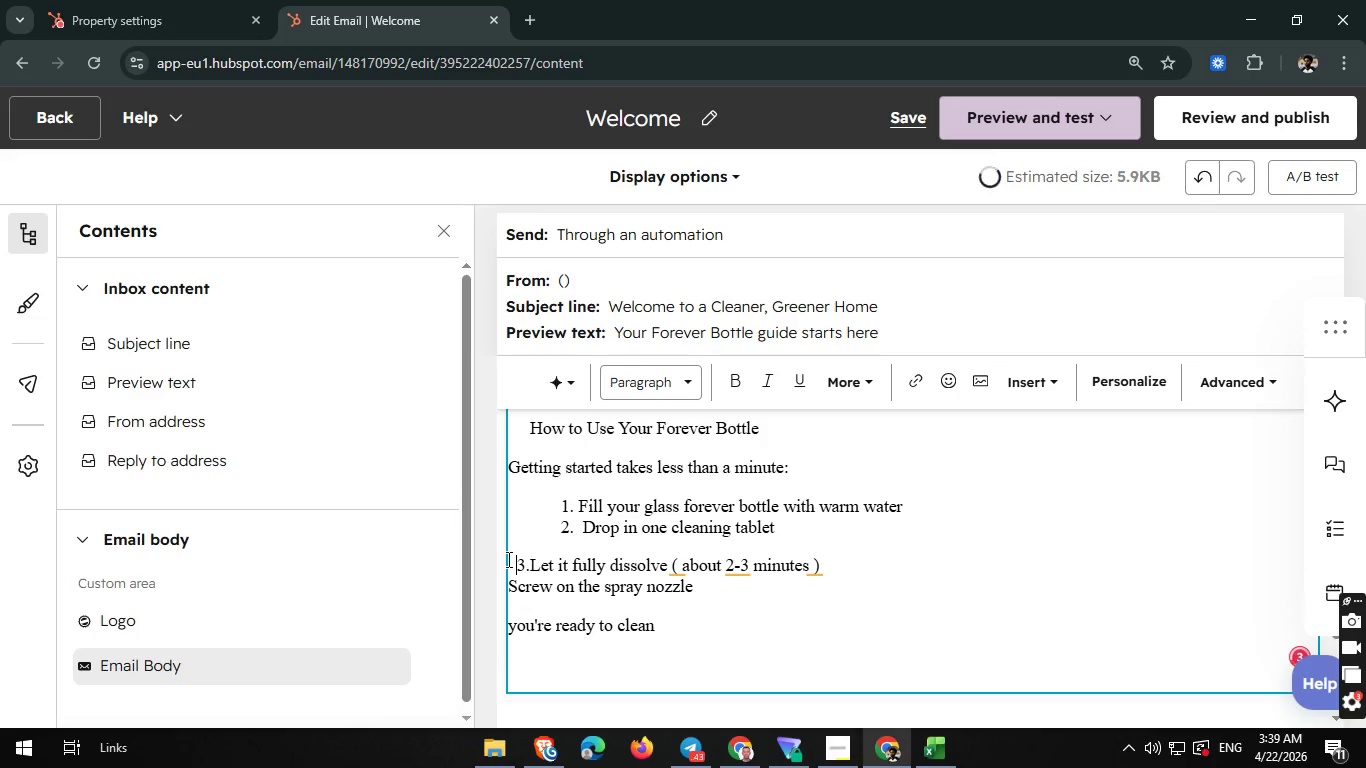 
key(Backspace)
 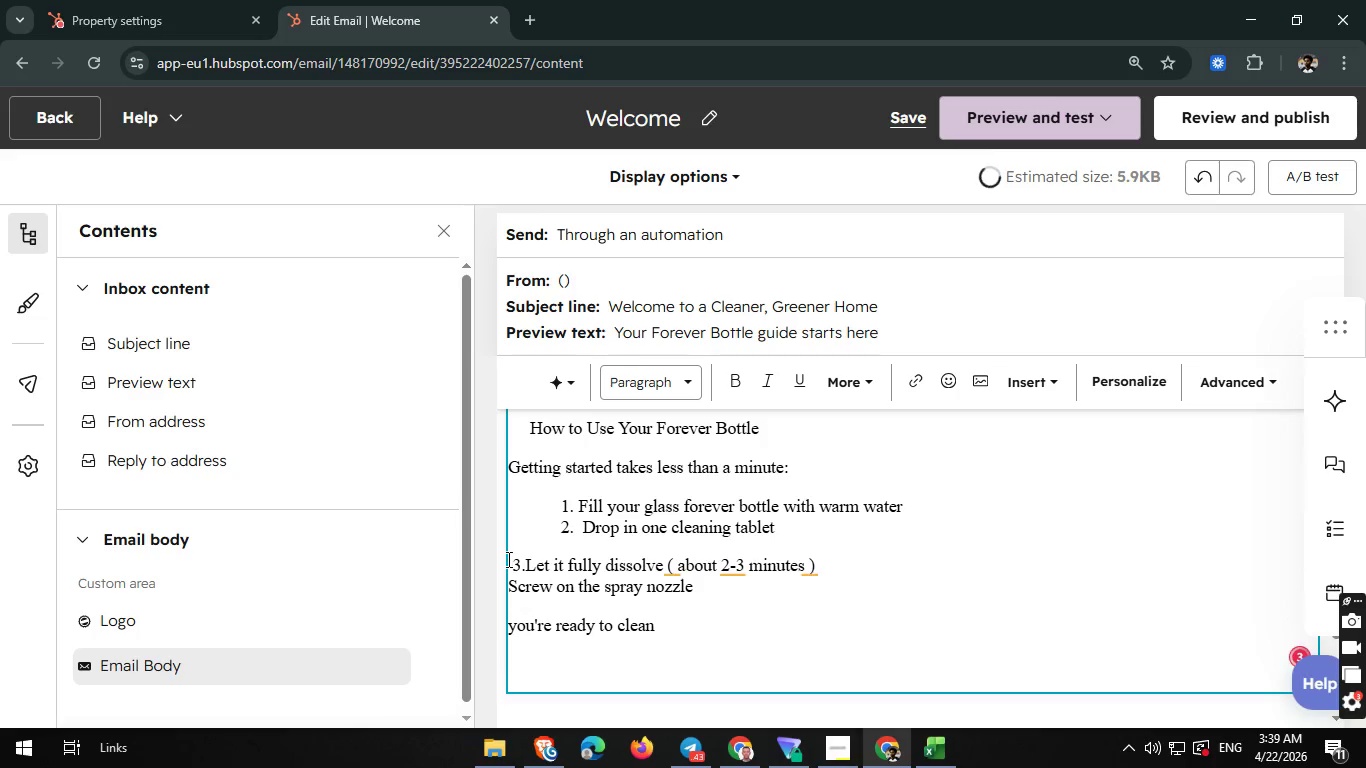 
key(Backspace)
 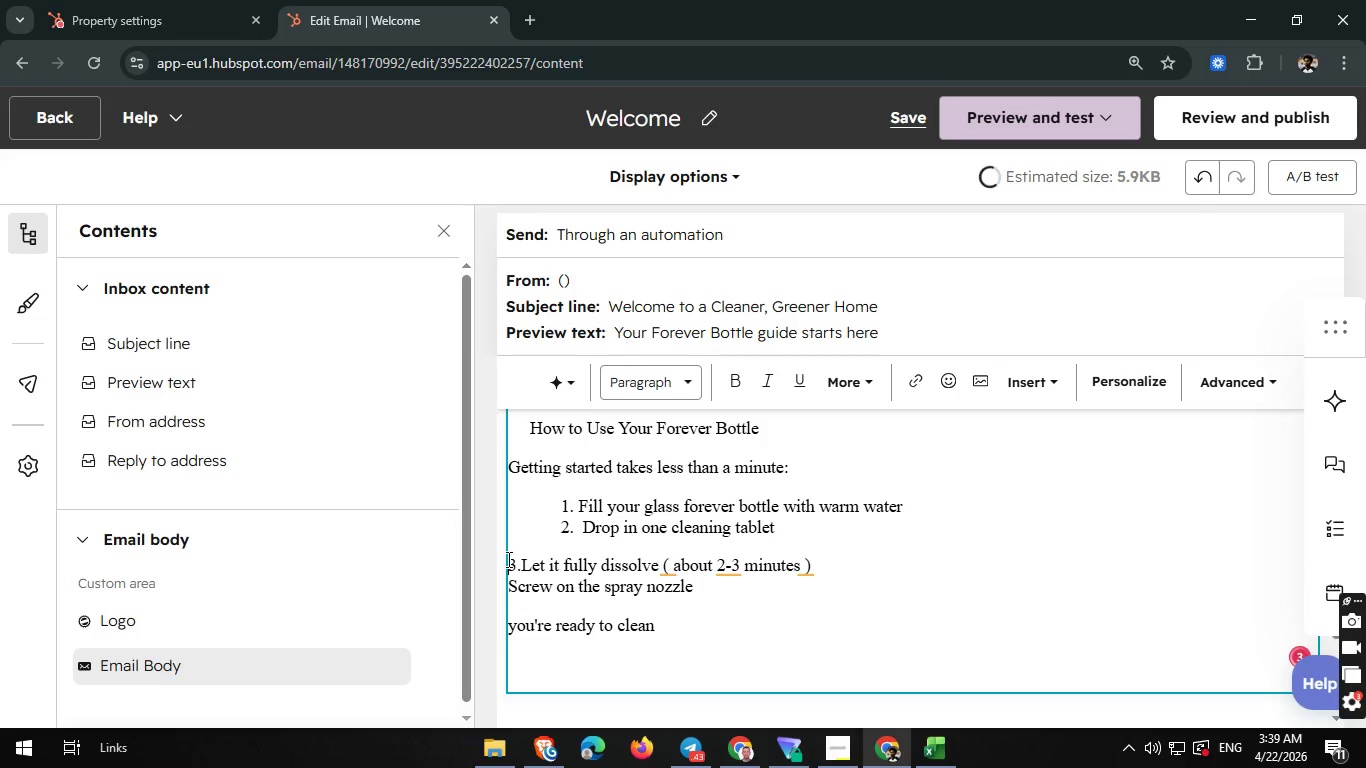 
key(Backspace)
 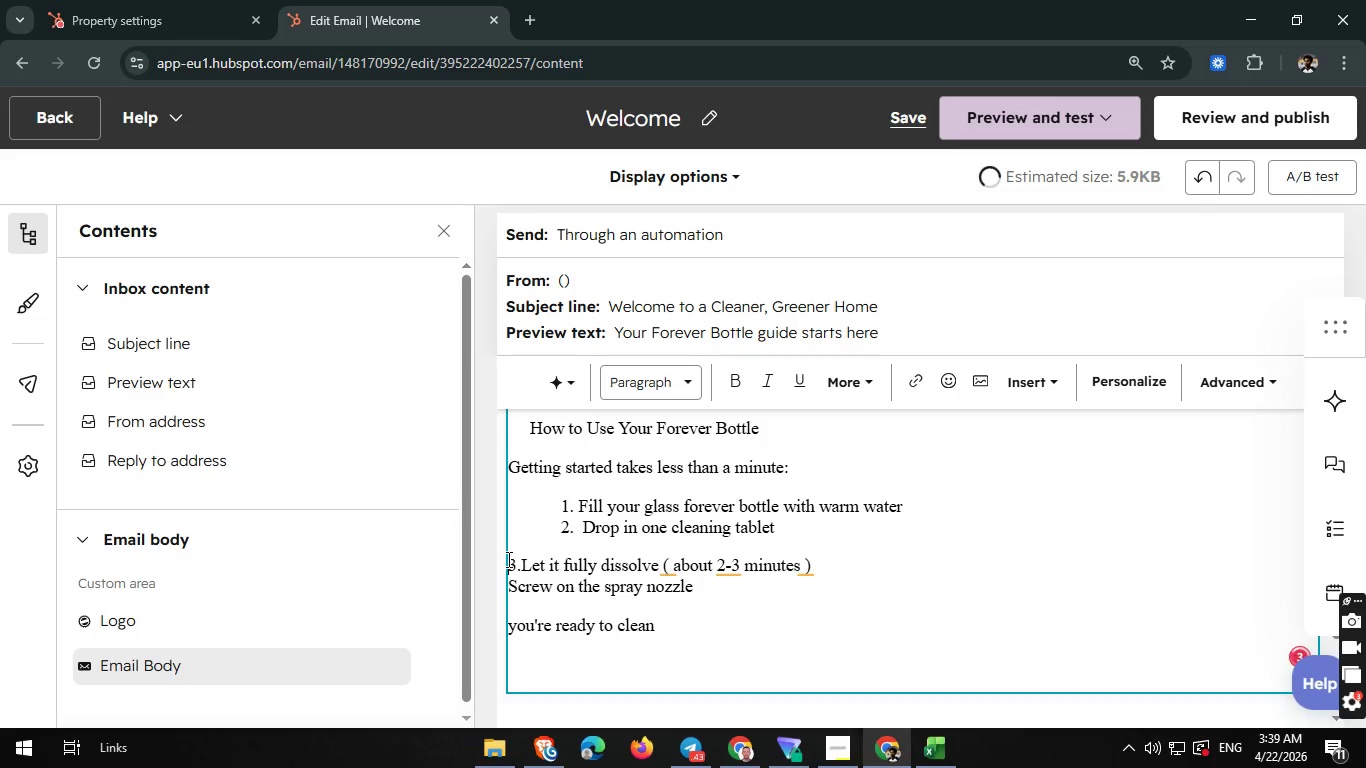 
key(Backspace)
 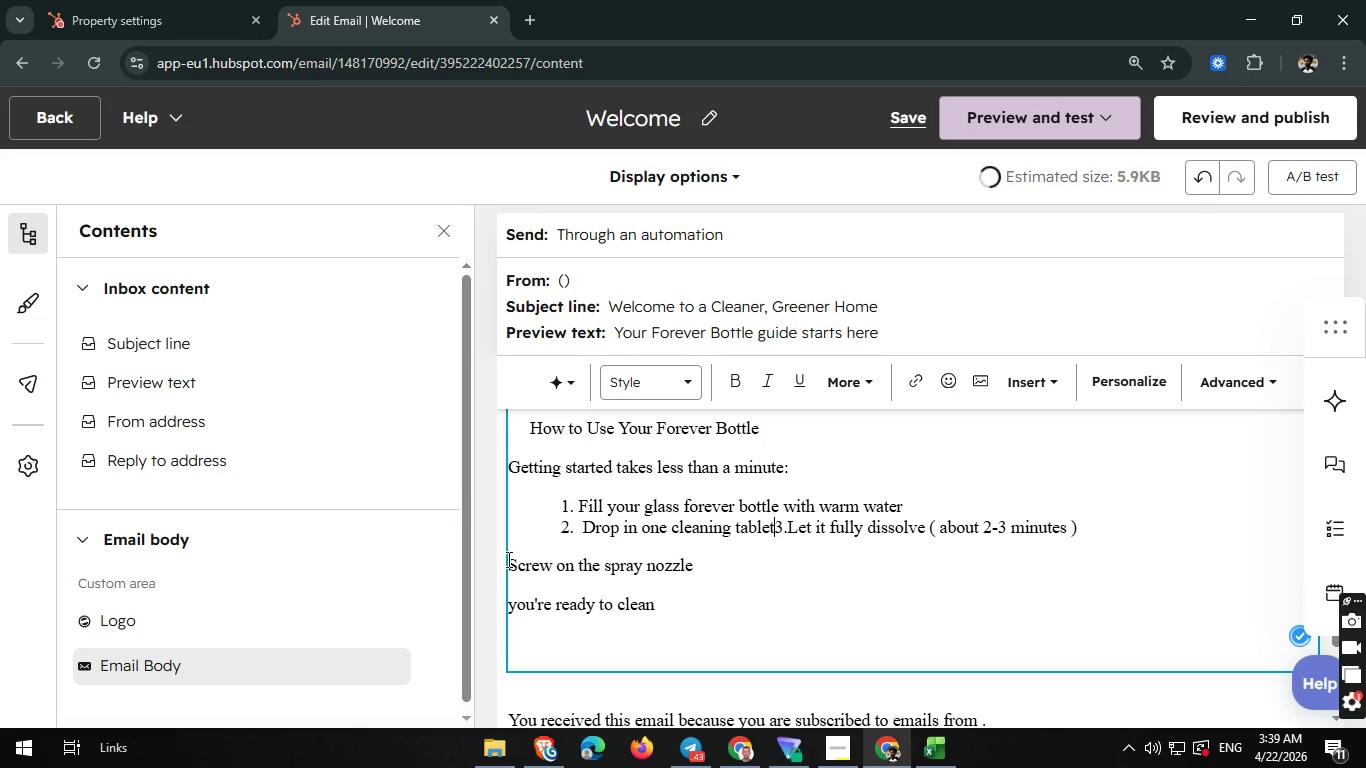 
key(Backspace)
 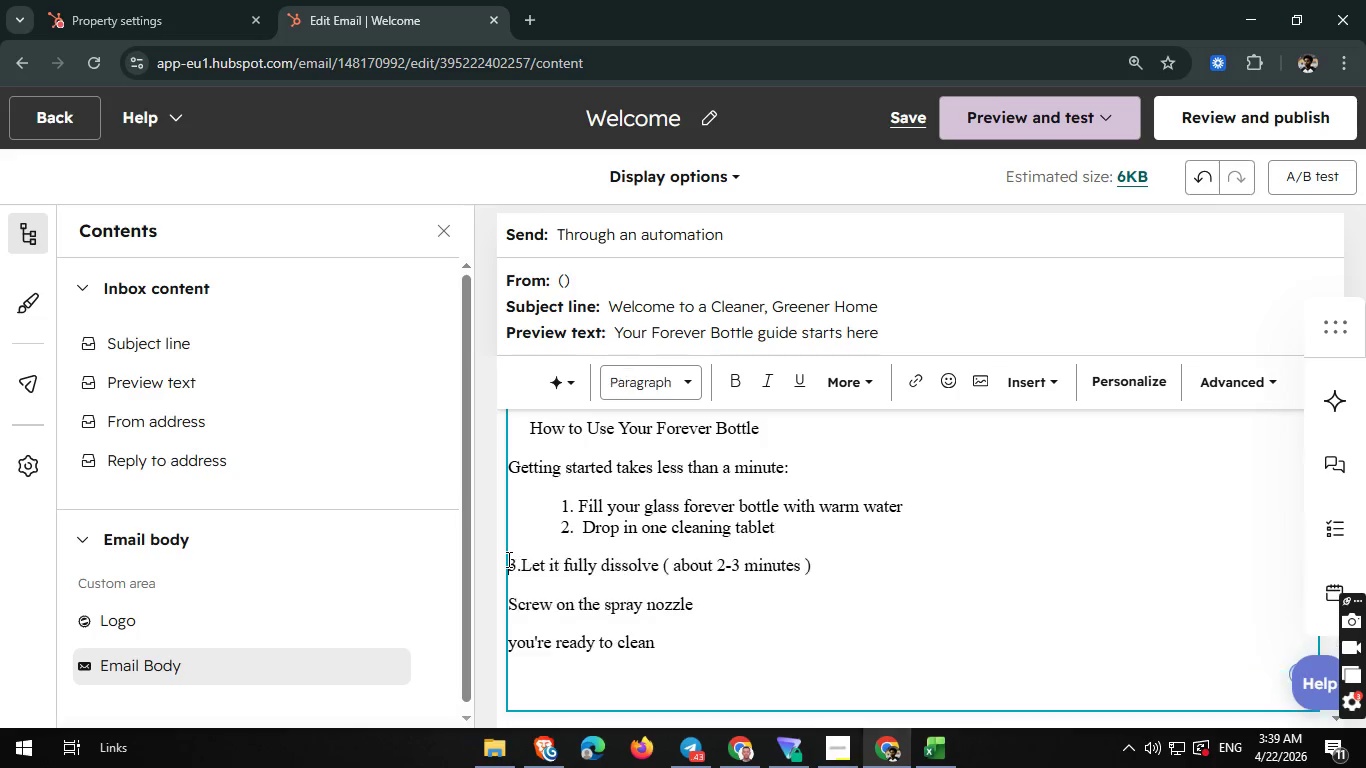 
key(Enter)
 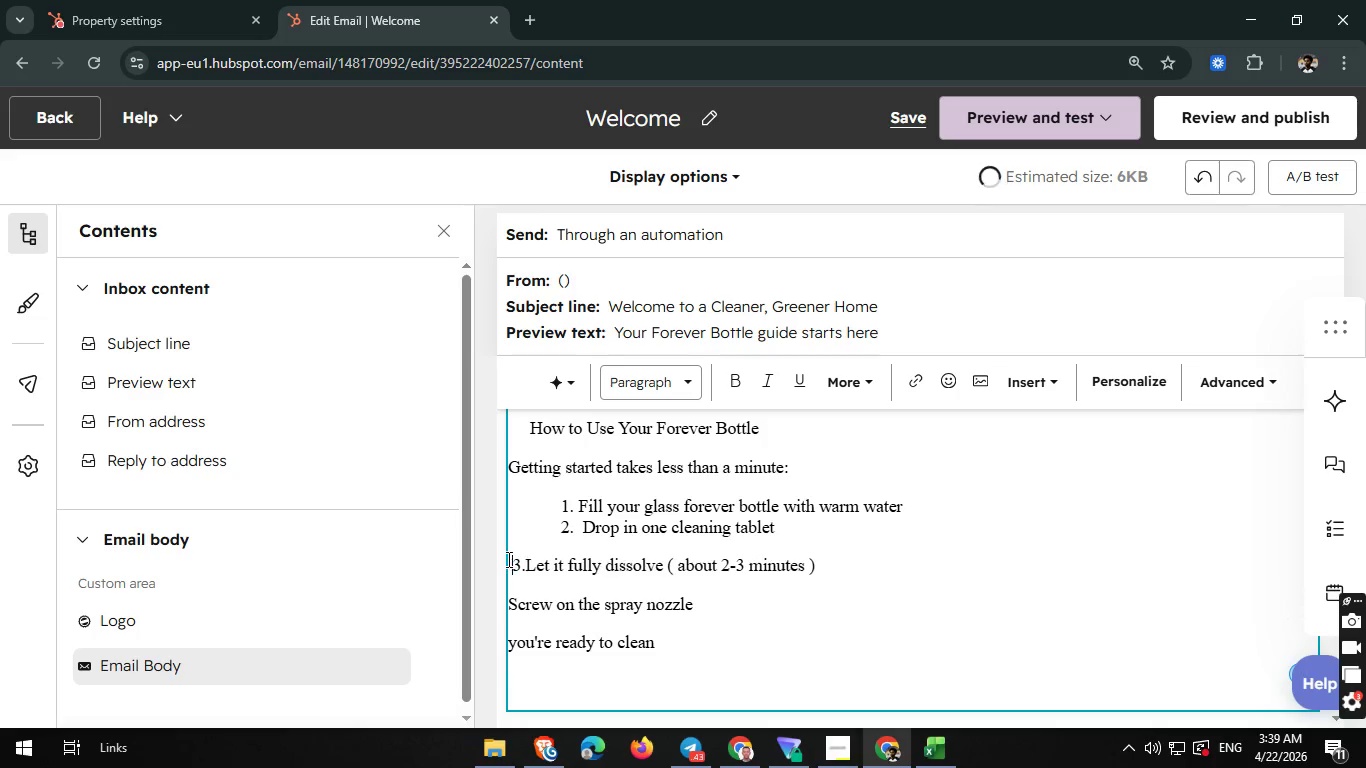 
key(Space)
 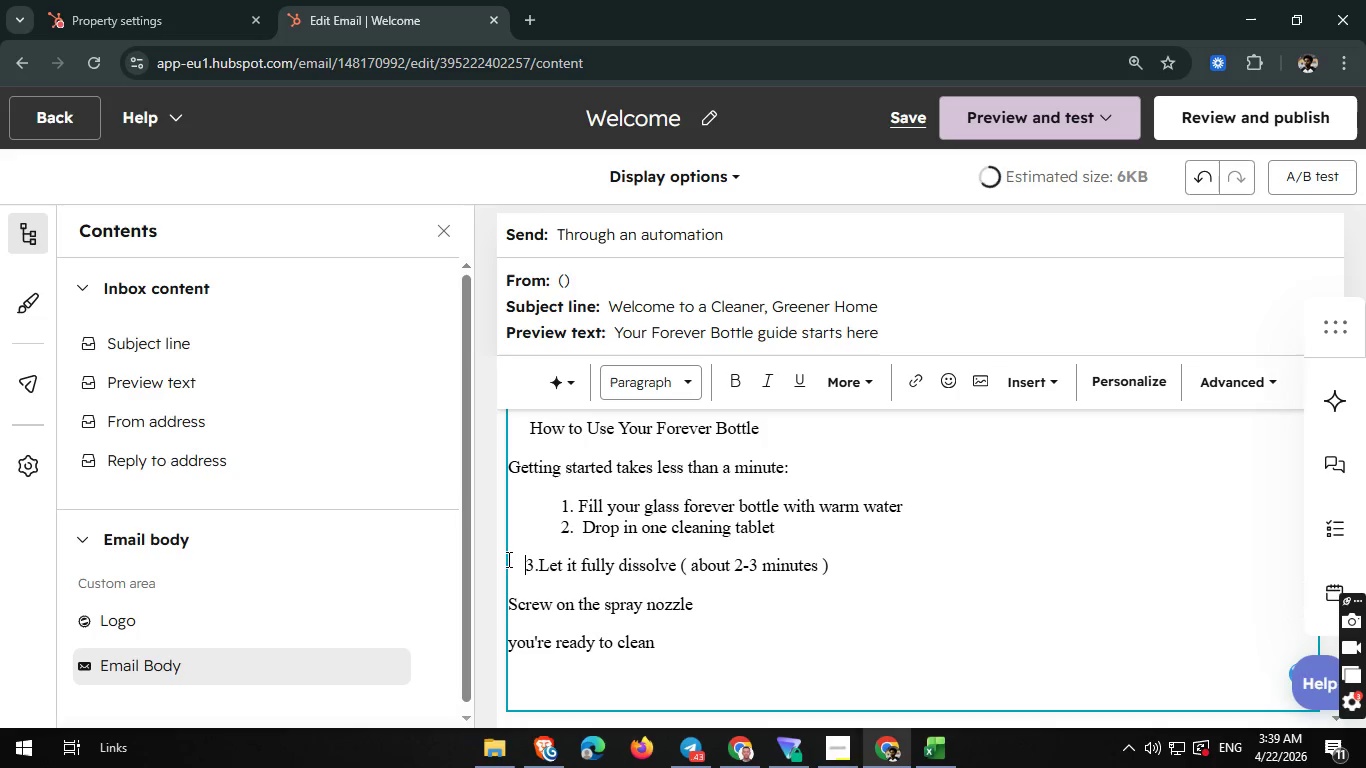 
key(Space)
 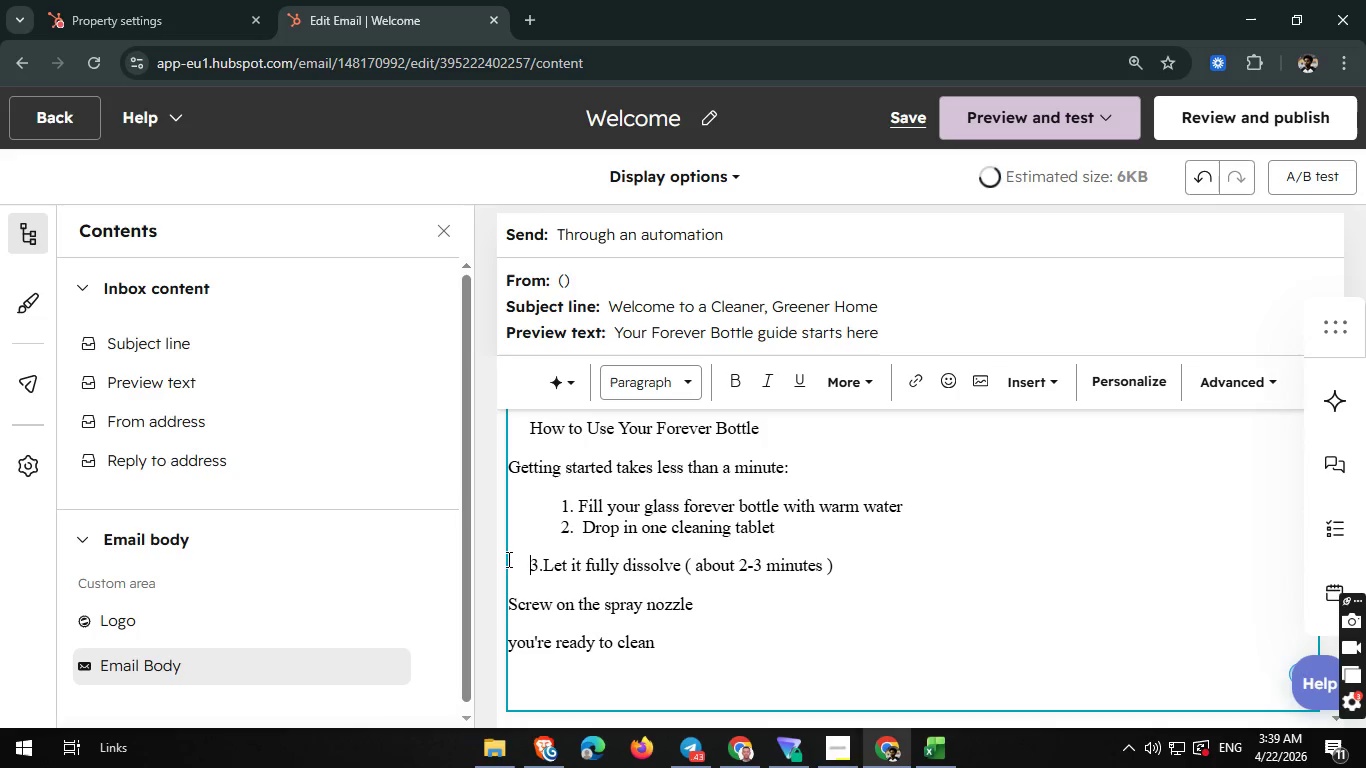 
key(Space)
 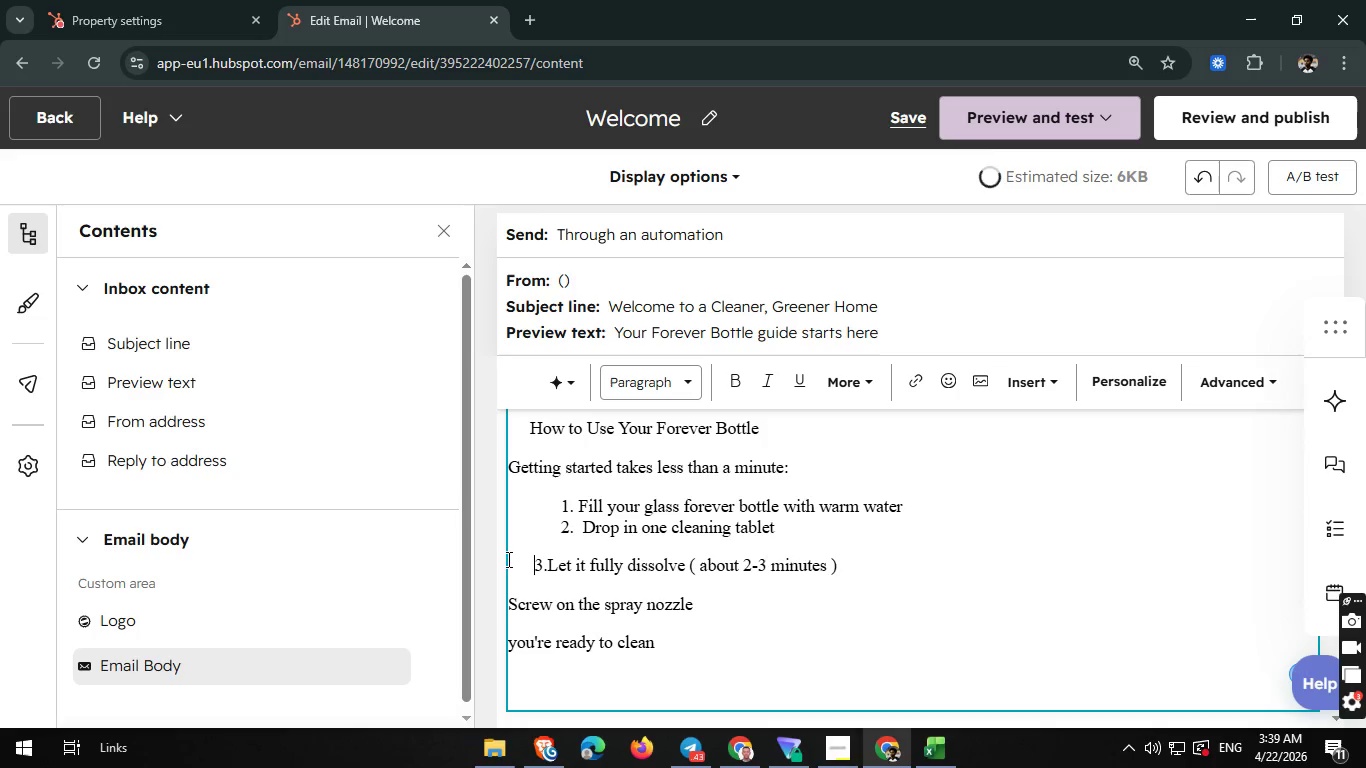 
key(Space)
 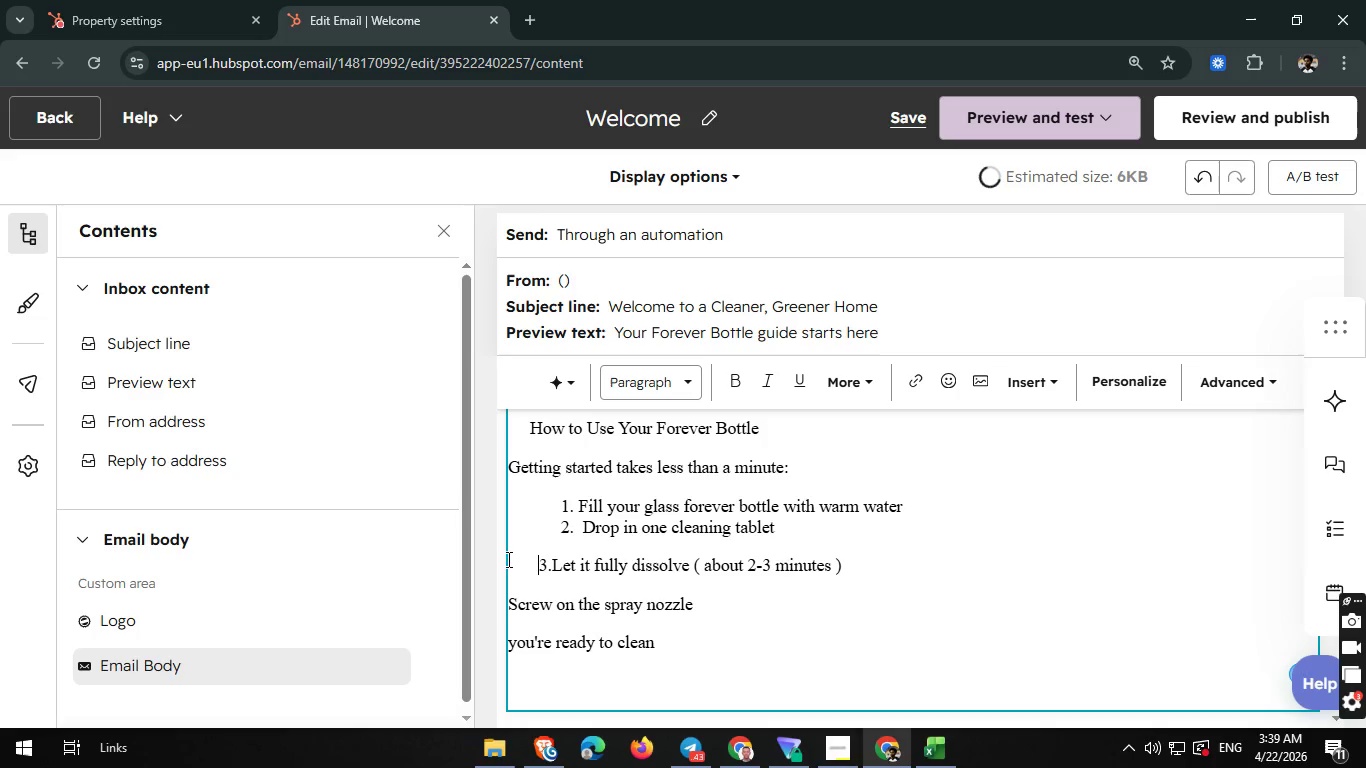 
key(Space)
 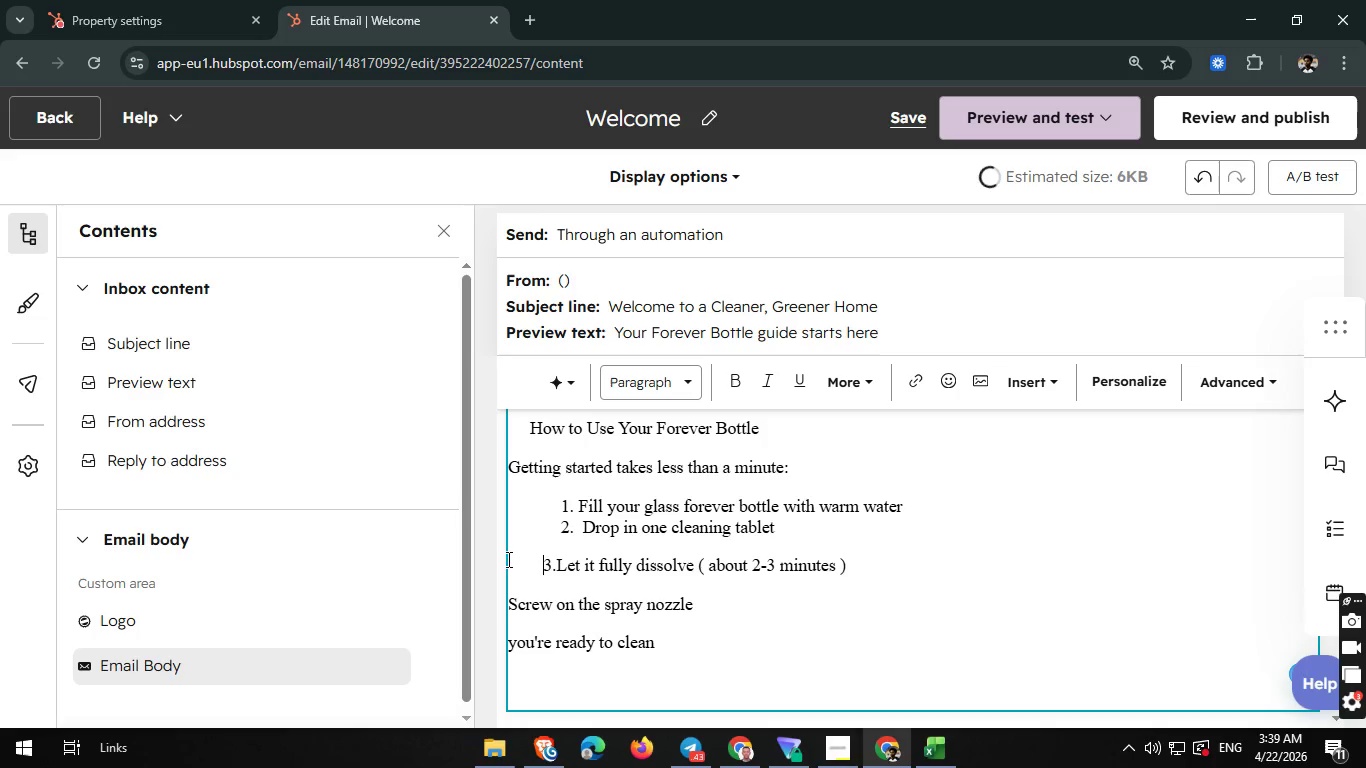 
key(Space)
 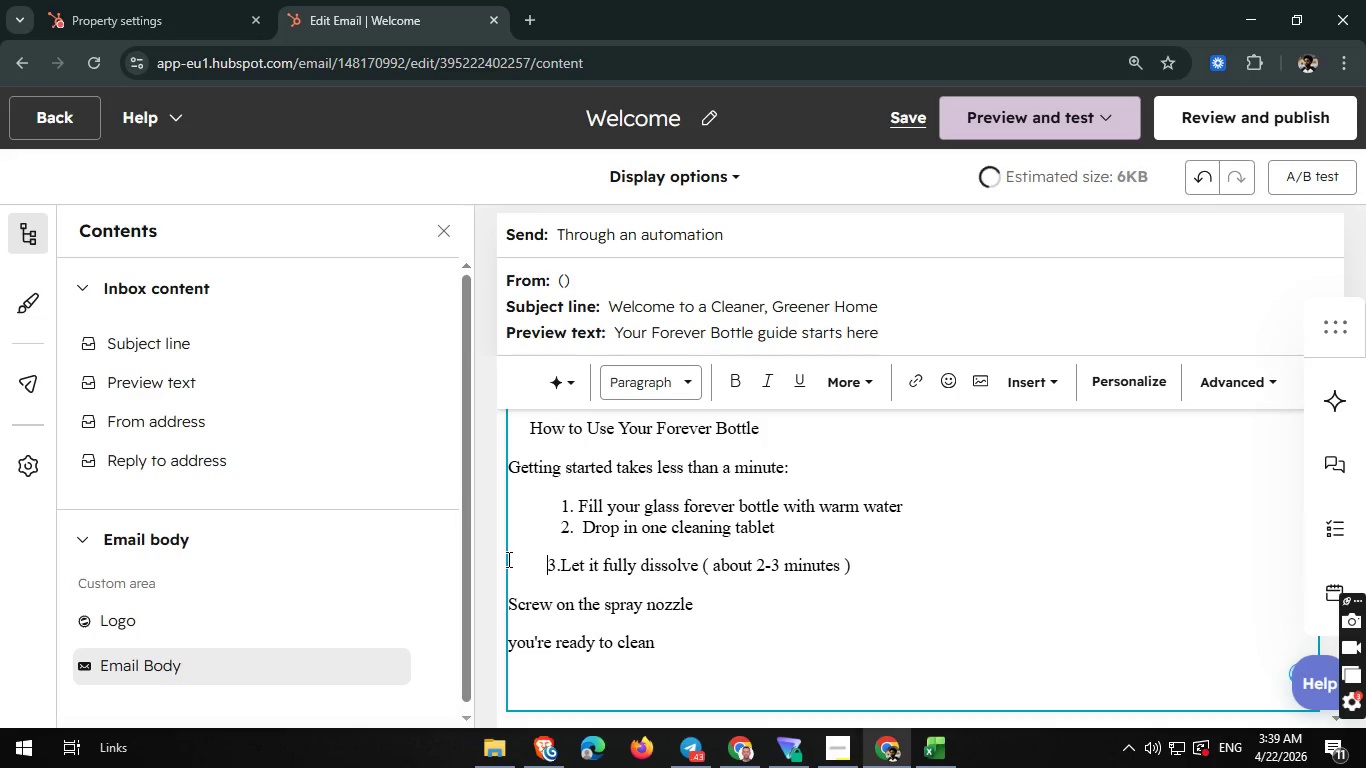 
key(Space)
 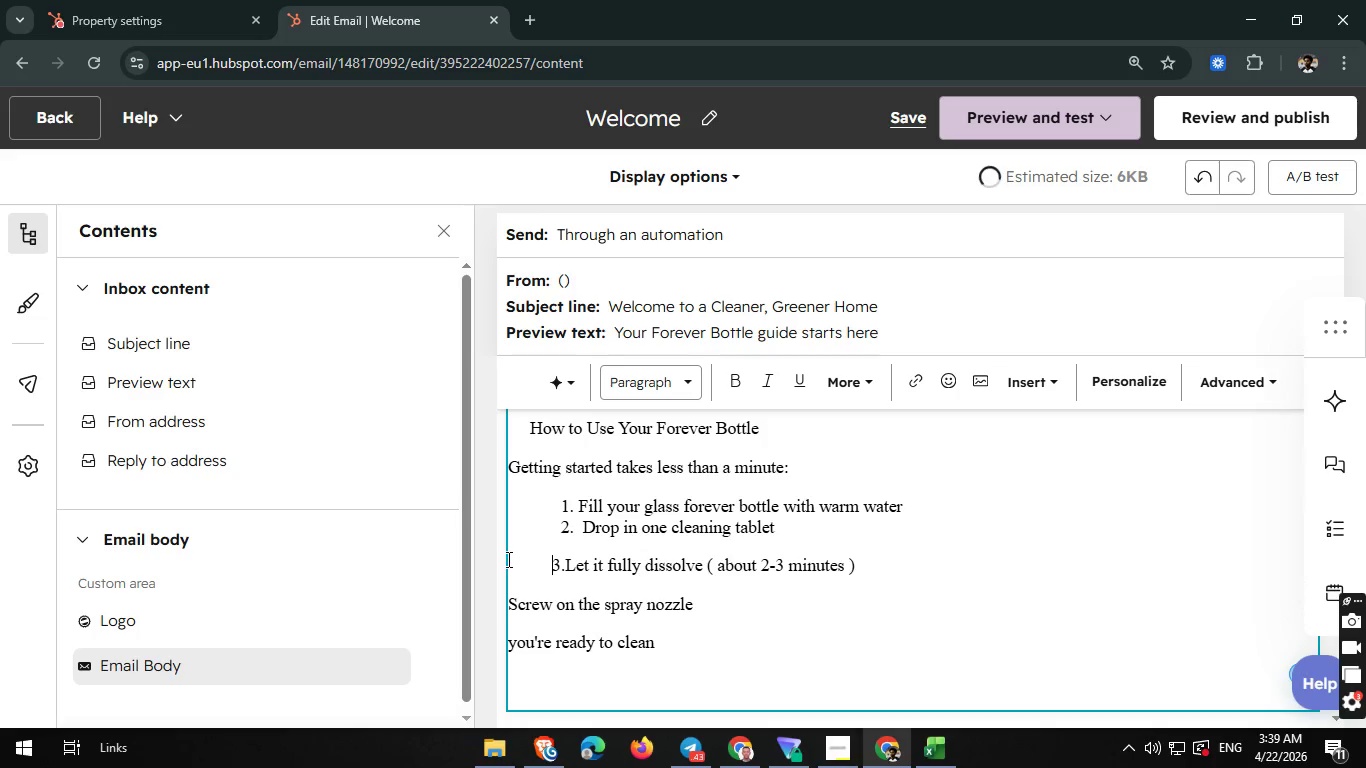 
key(Space)
 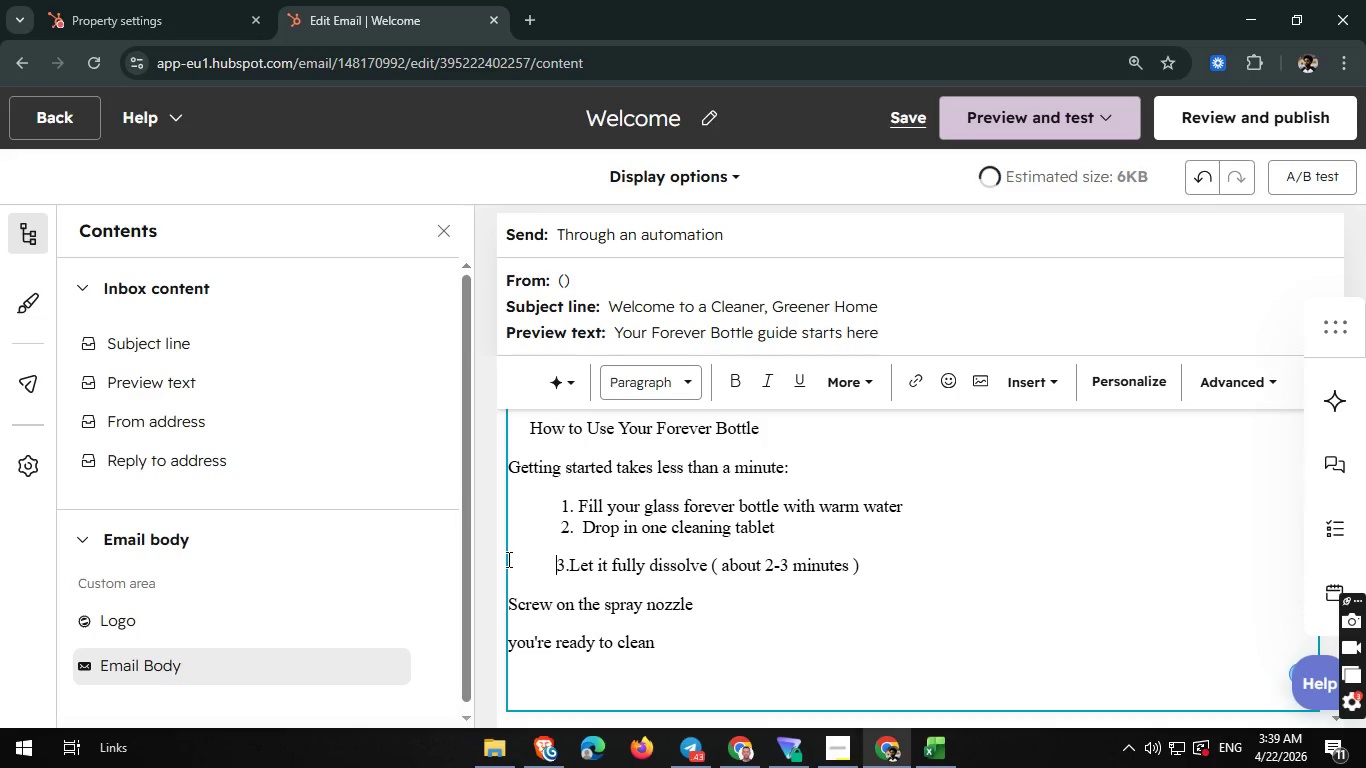 
key(Space)
 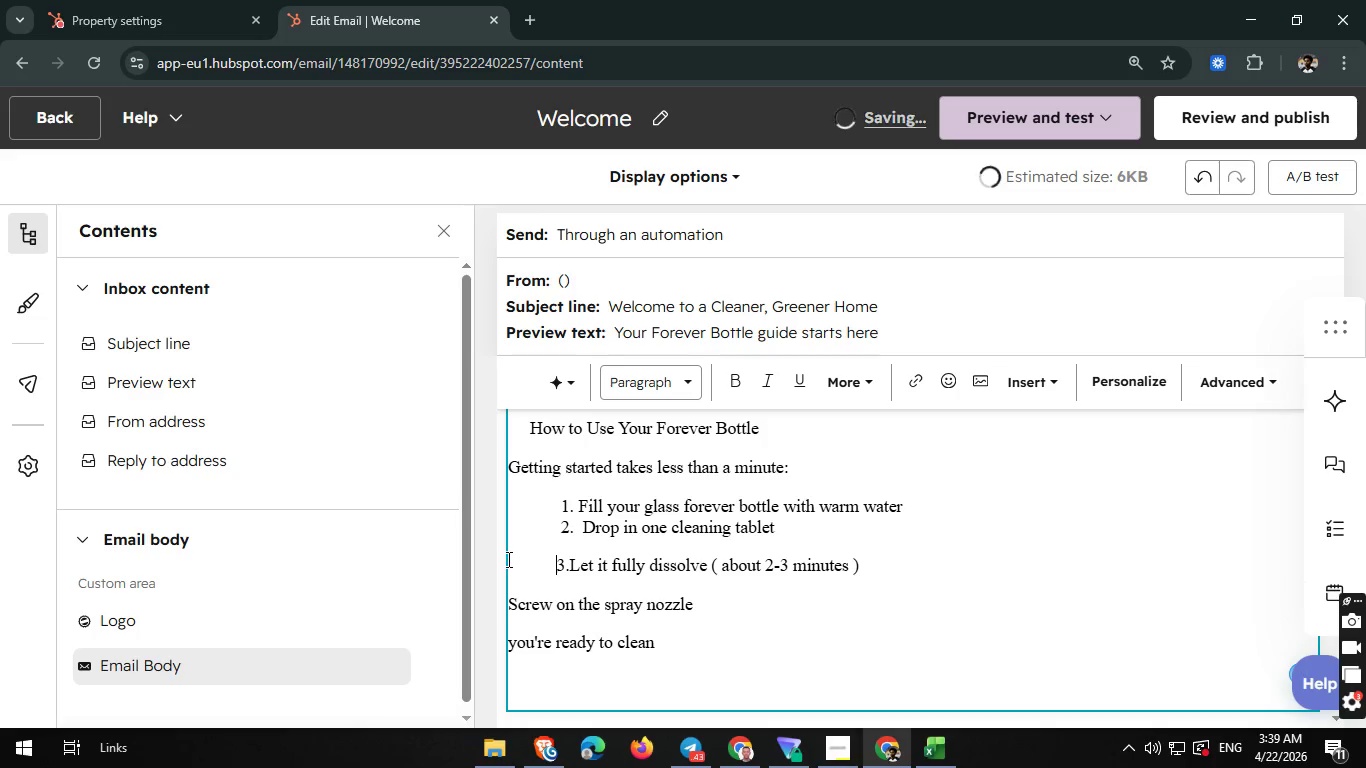 
key(Space)
 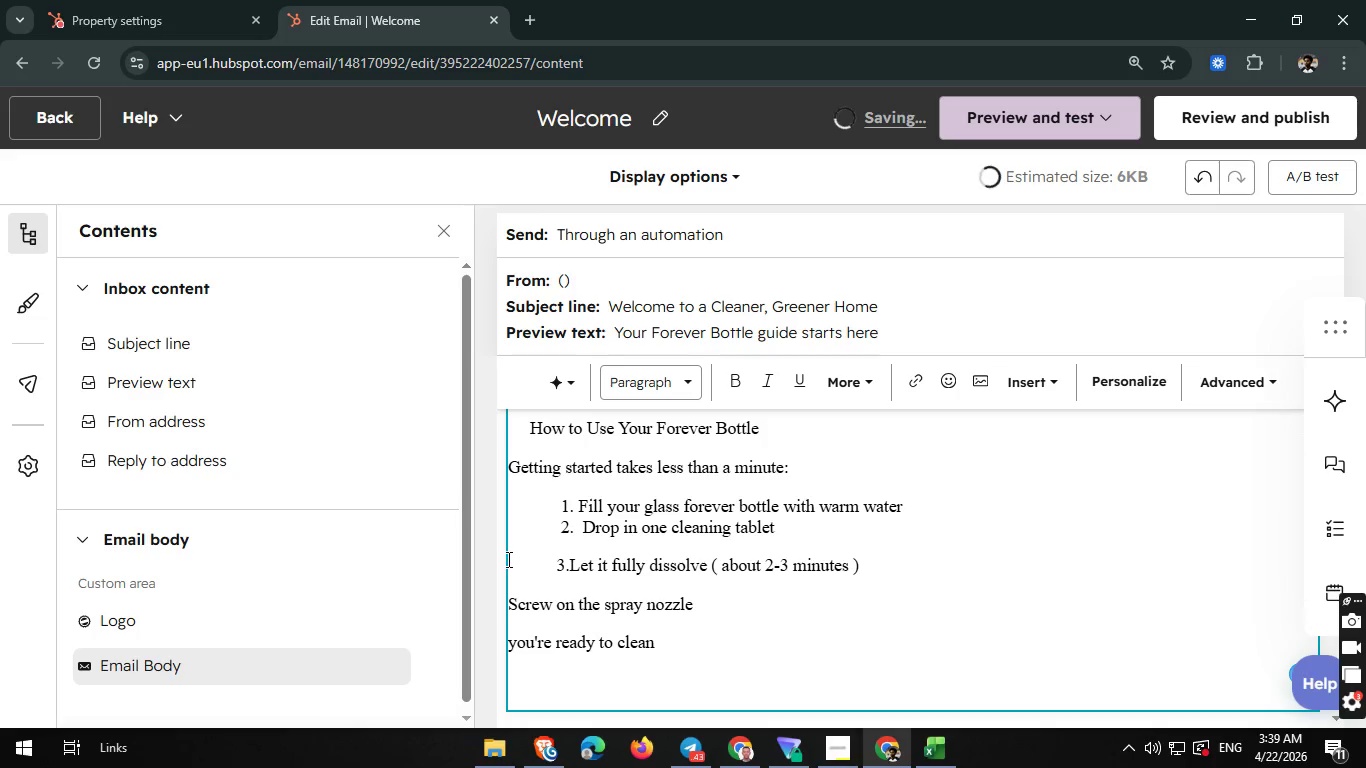 
key(Space)
 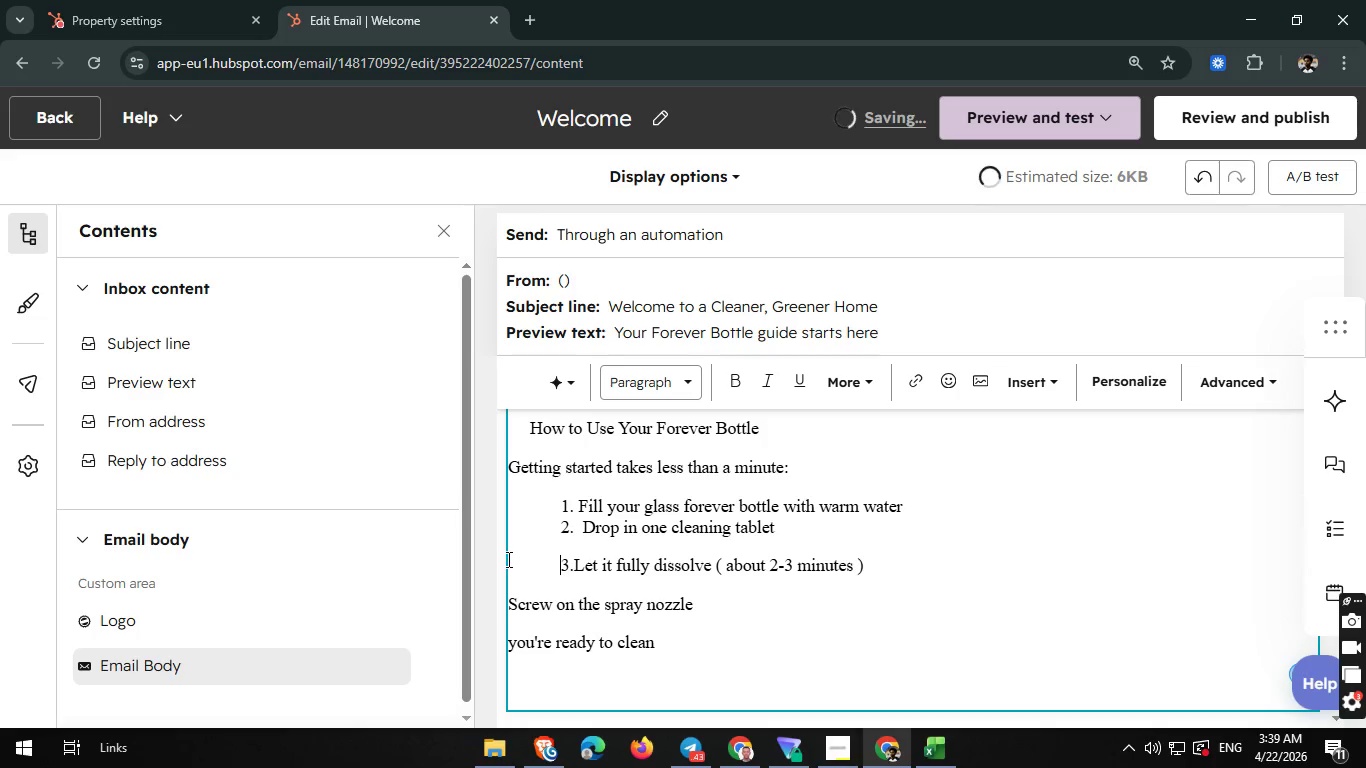 
key(Space)
 